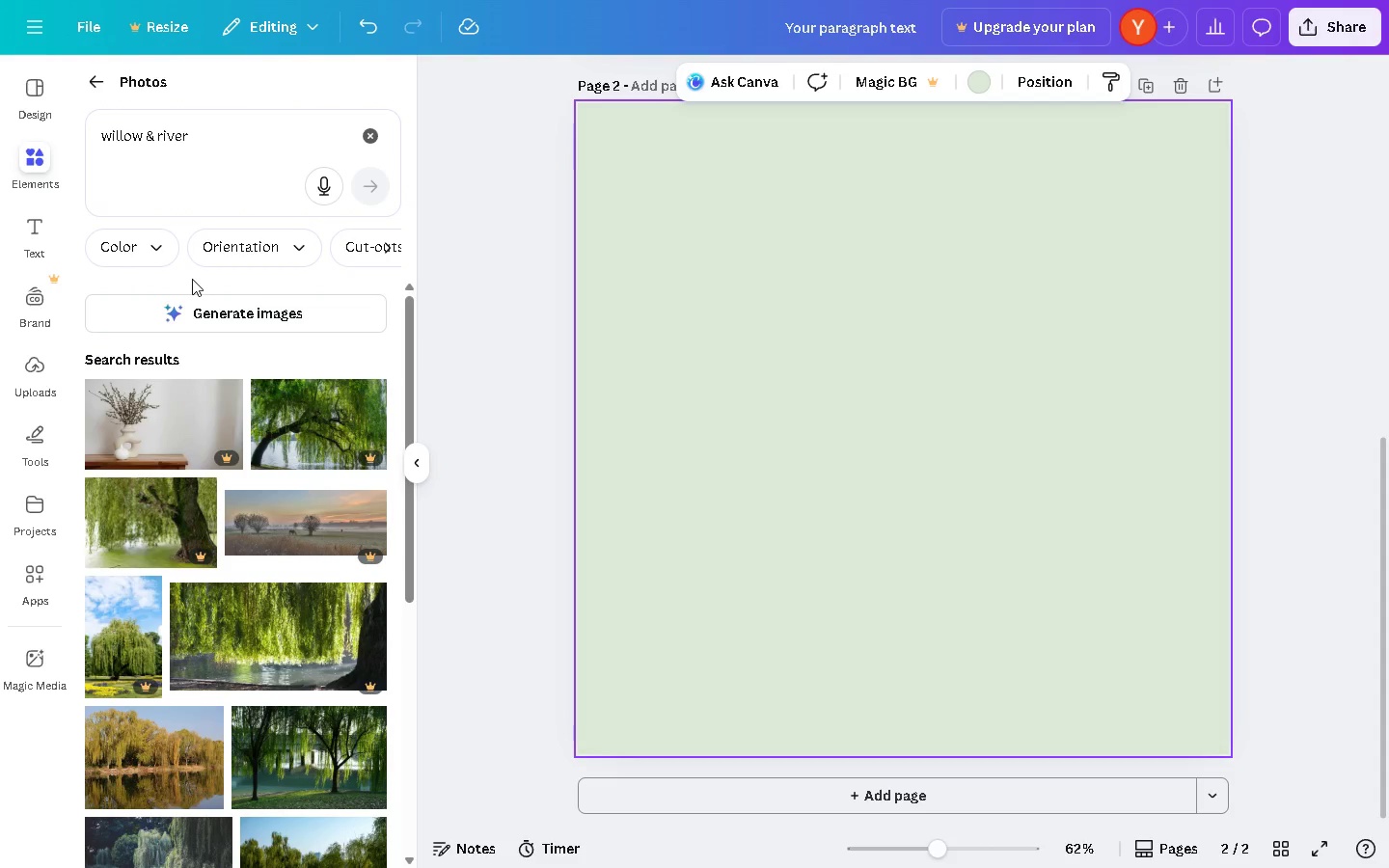 
scroll: coordinate [192, 279], scroll_direction: down, amount: 2.0
 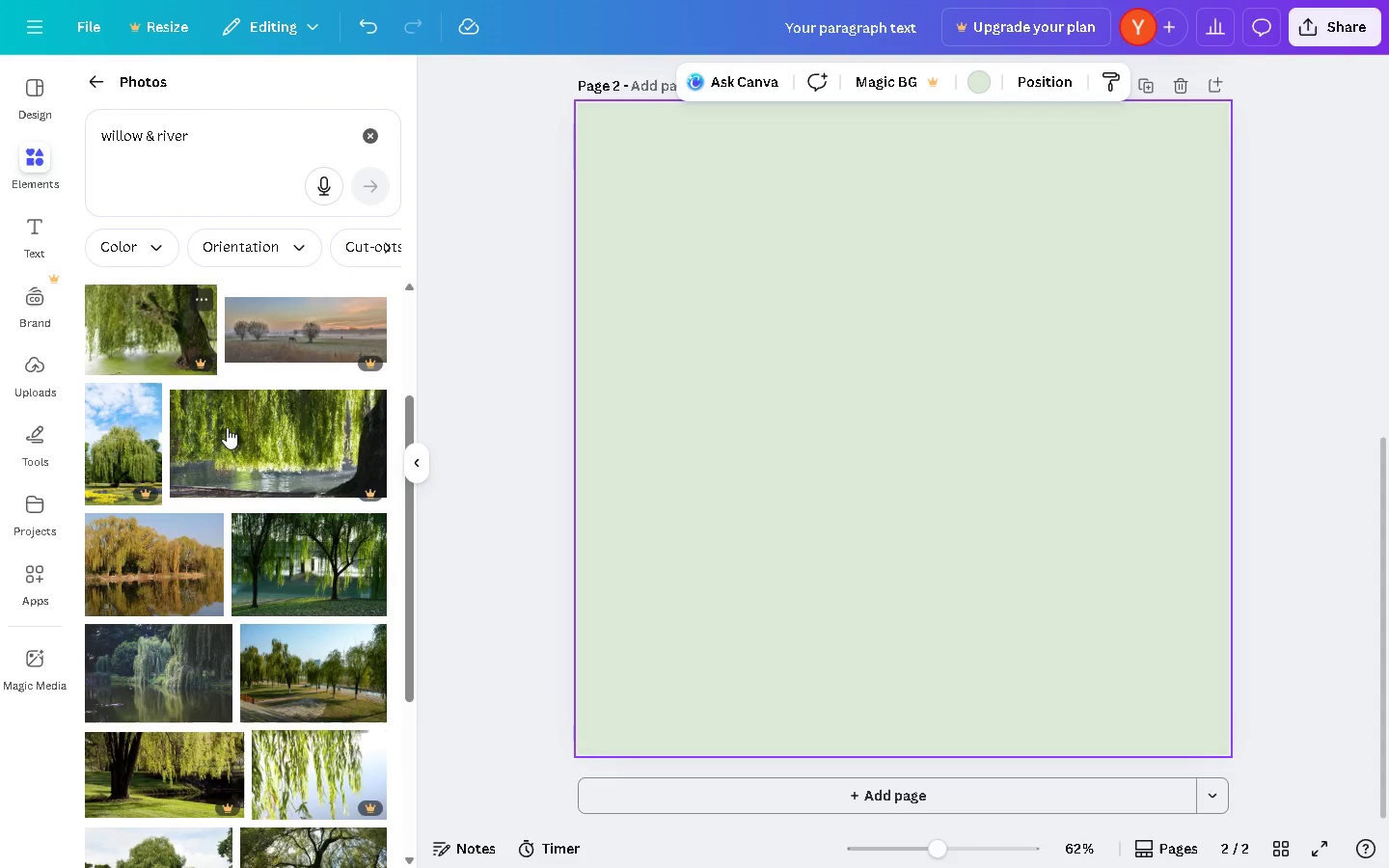 
left_click([283, 568])
 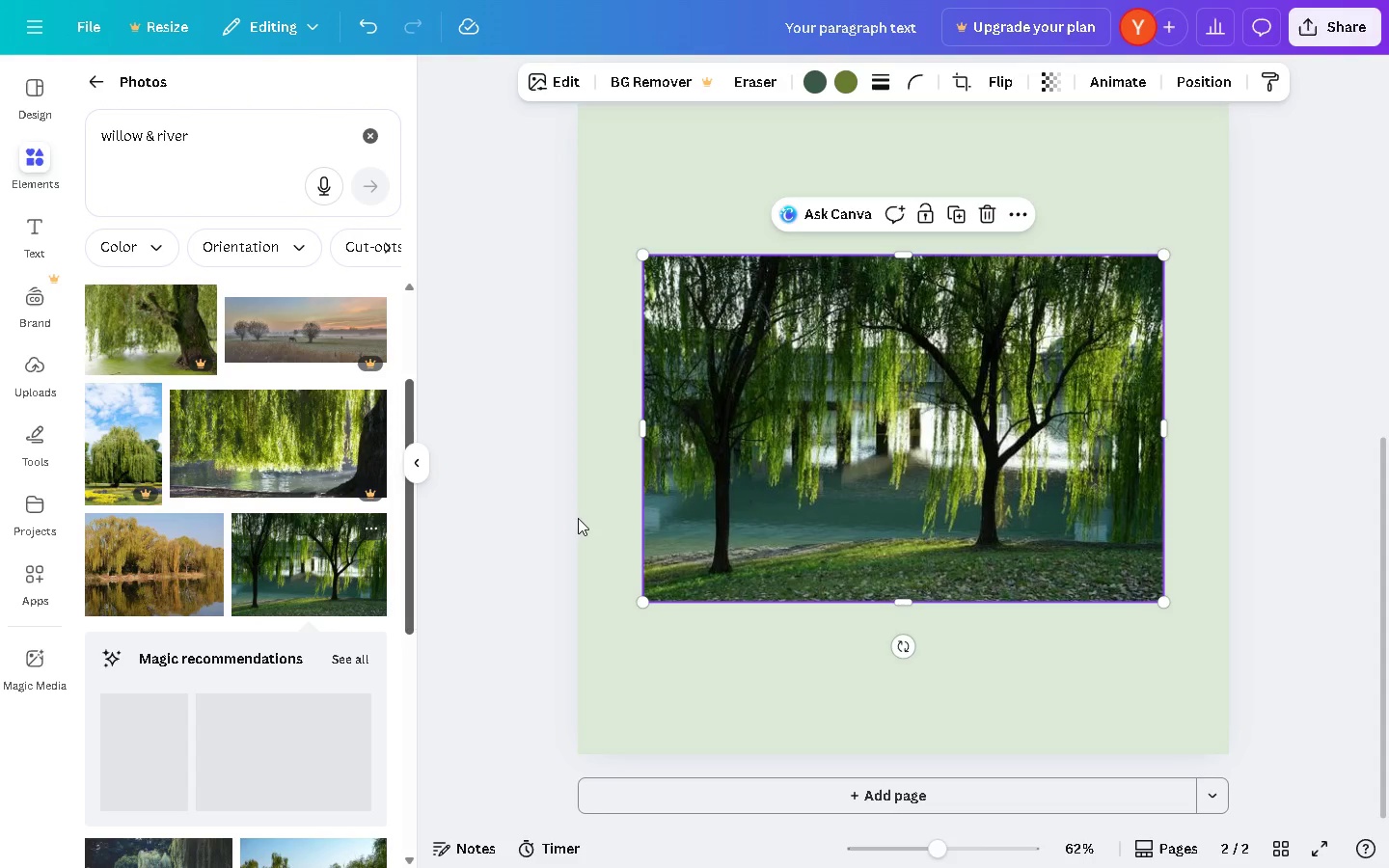 
left_click_drag(start_coordinate=[920, 467], to_coordinate=[858, 297])
 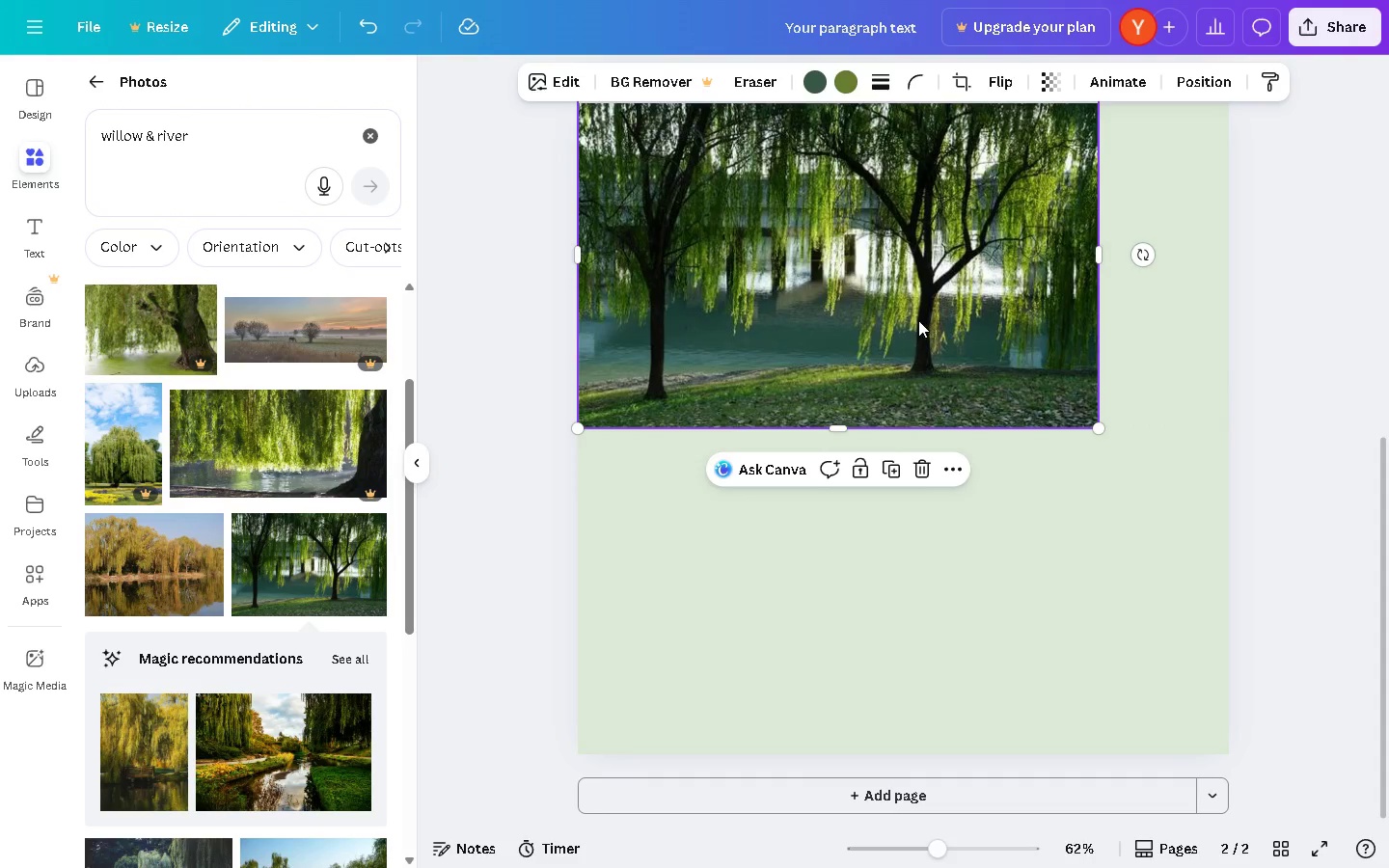 
left_click_drag(start_coordinate=[918, 320], to_coordinate=[925, 322])
 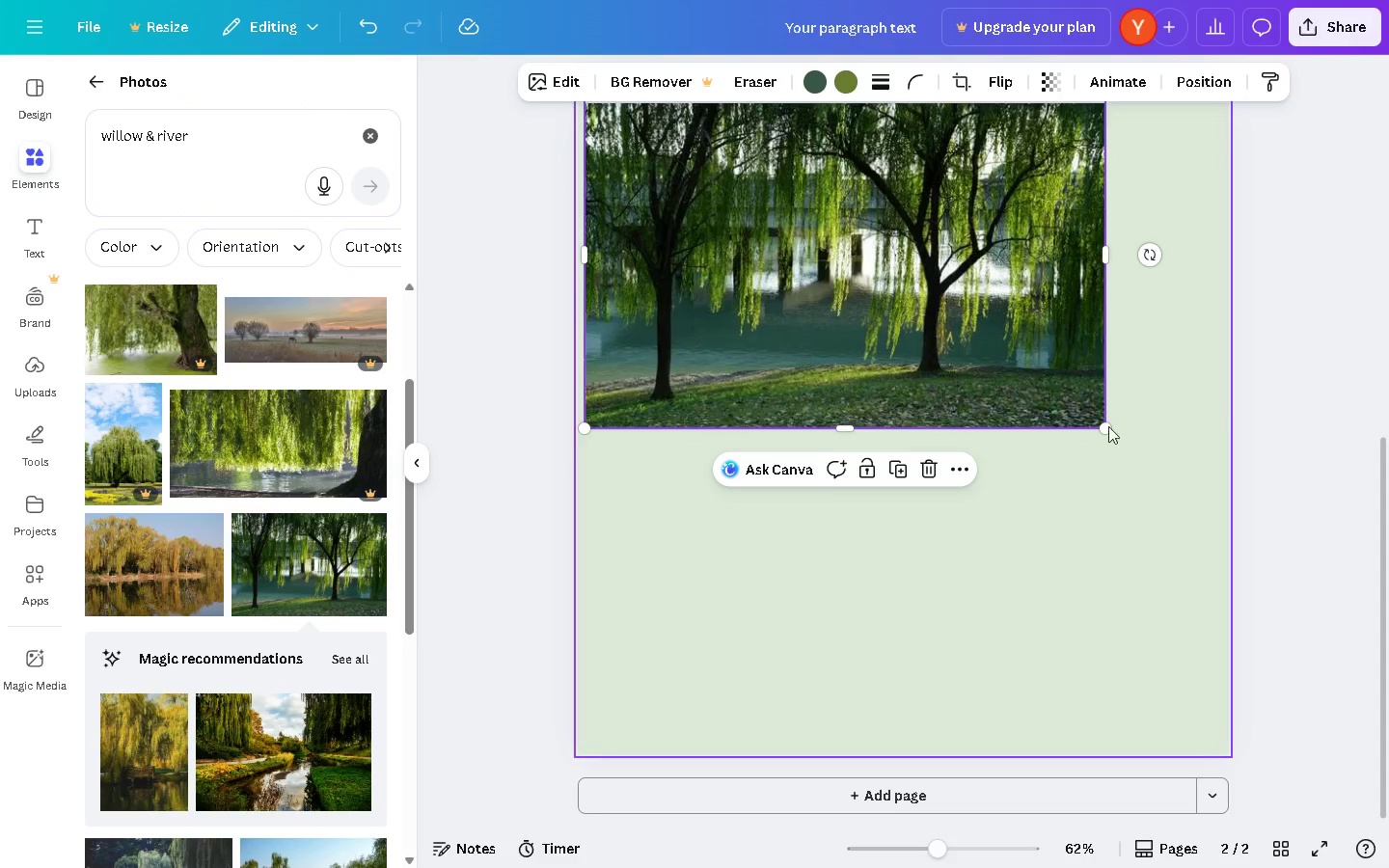 
left_click_drag(start_coordinate=[1104, 427], to_coordinate=[1337, 774])
 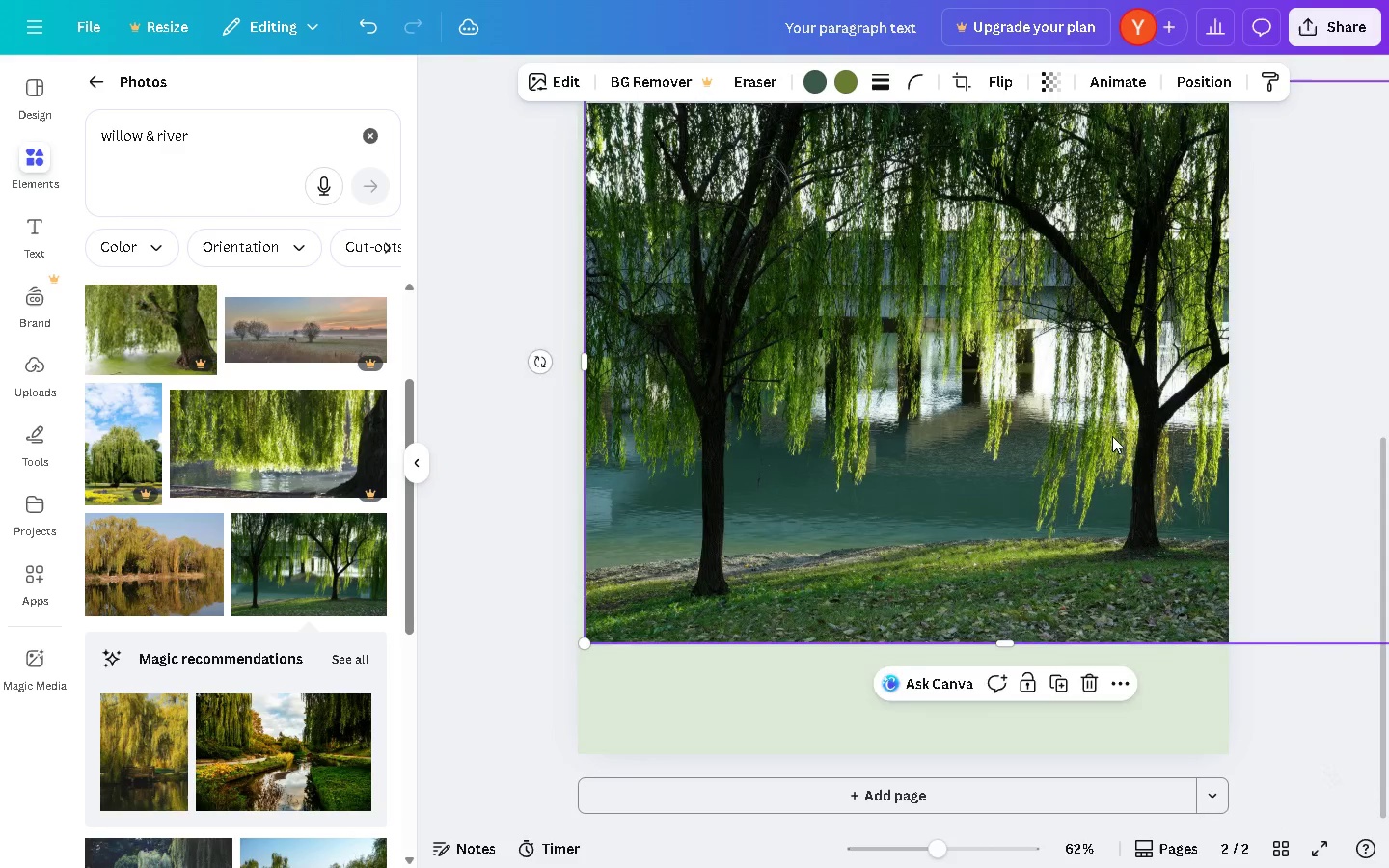 
left_click_drag(start_coordinate=[1112, 436], to_coordinate=[1150, 555])
 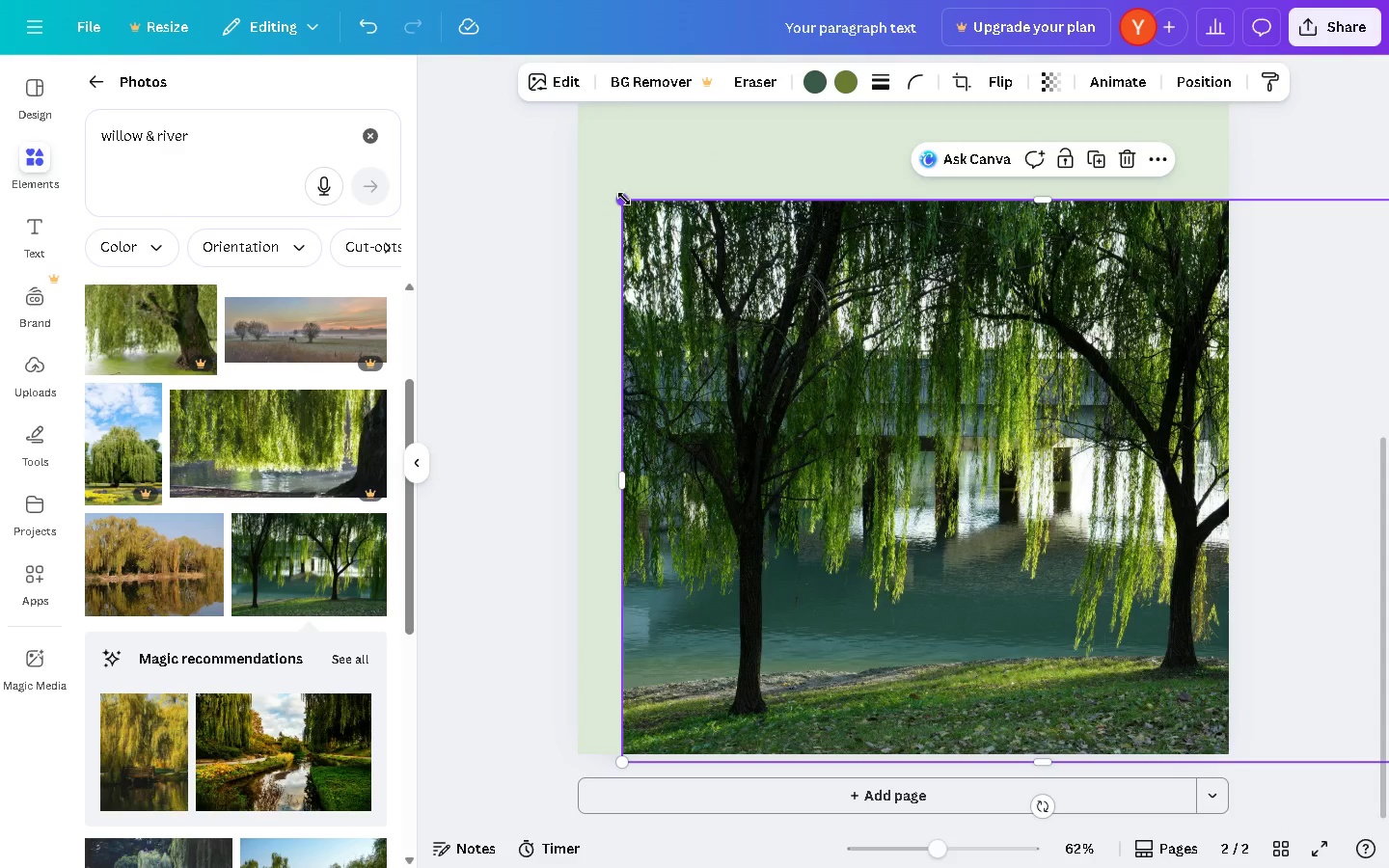 
left_click_drag(start_coordinate=[624, 199], to_coordinate=[479, 45])
 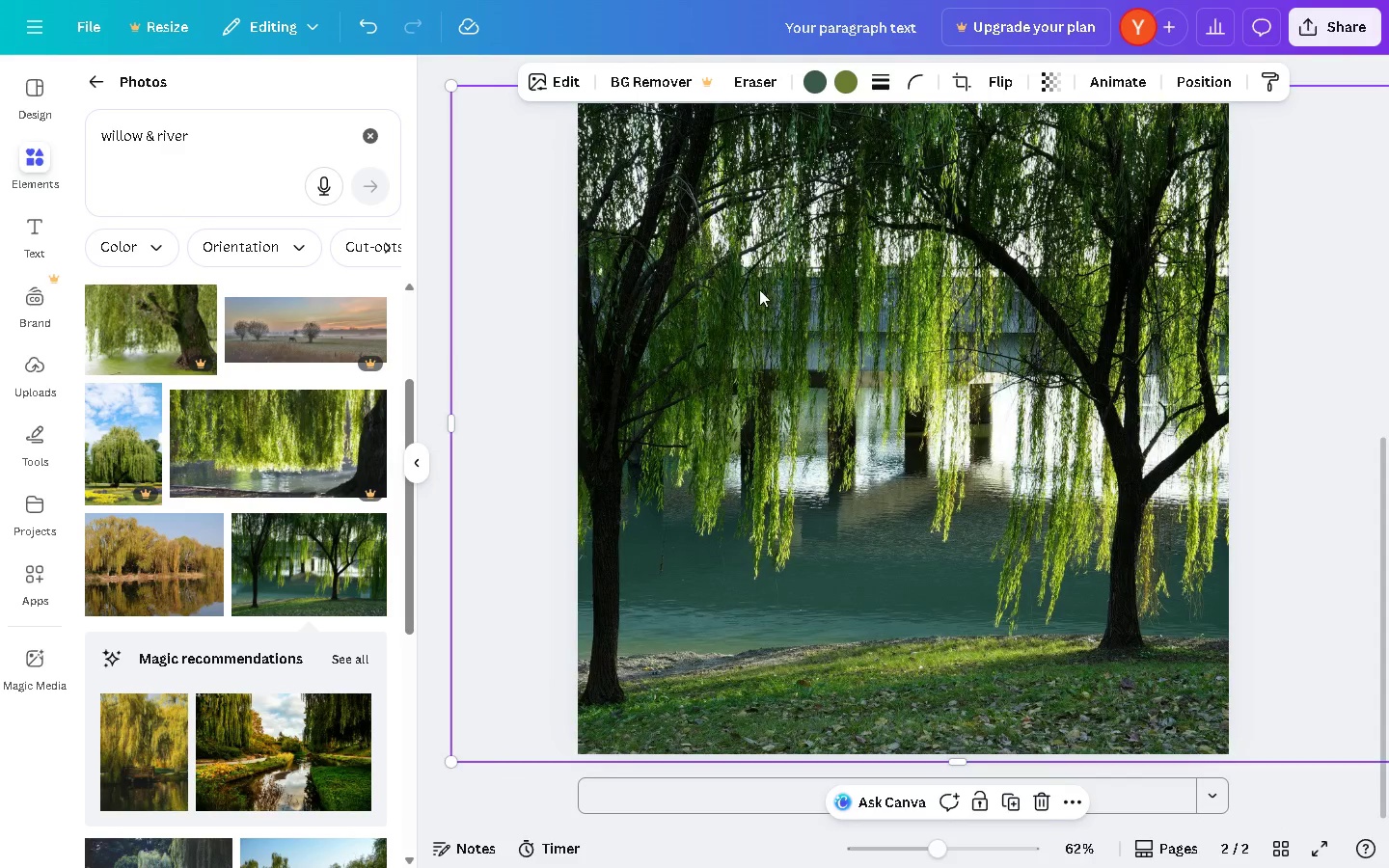 
left_click_drag(start_coordinate=[759, 286], to_coordinate=[747, 271])
 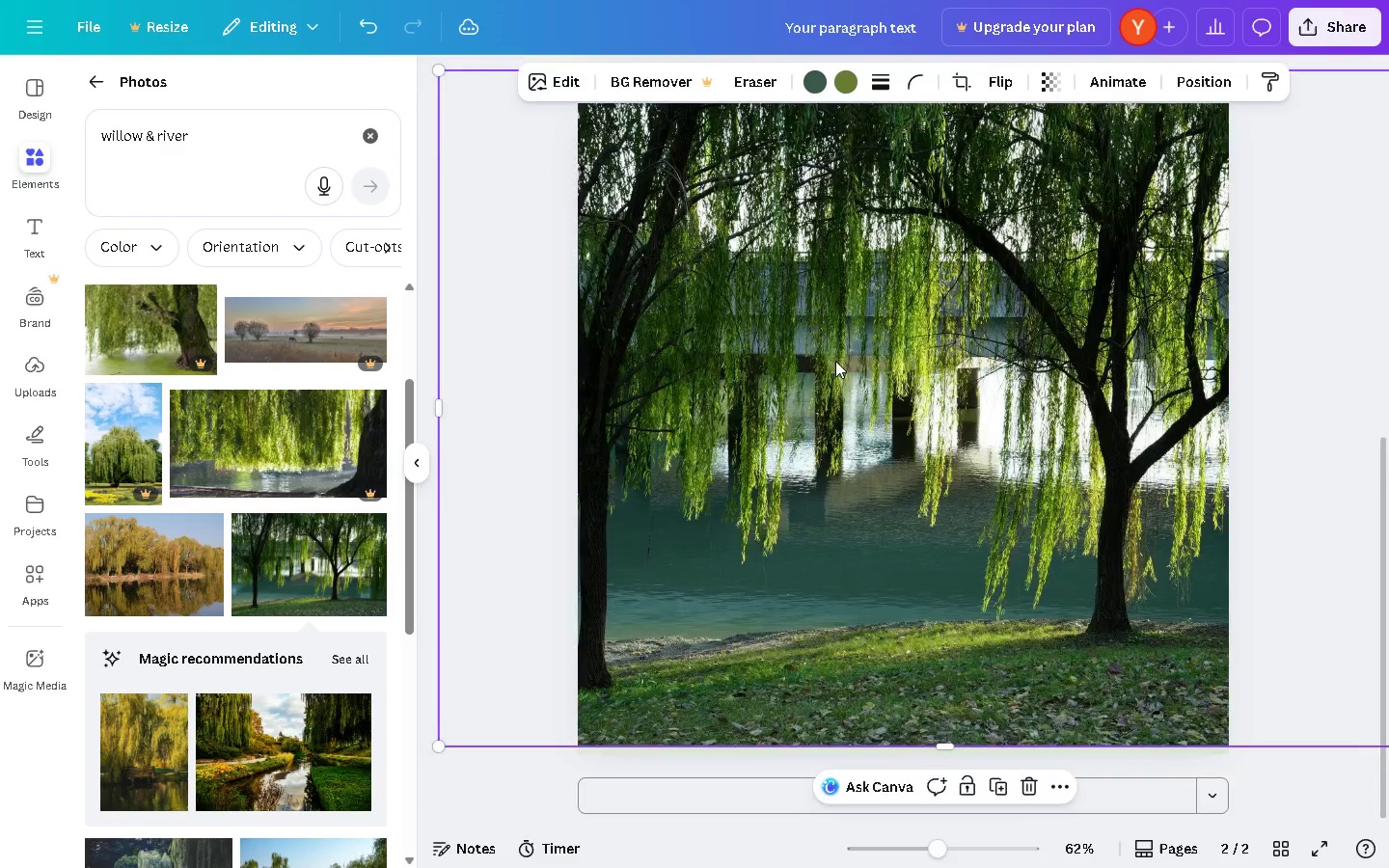 
scroll: coordinate [835, 361], scroll_direction: up, amount: 4.0
 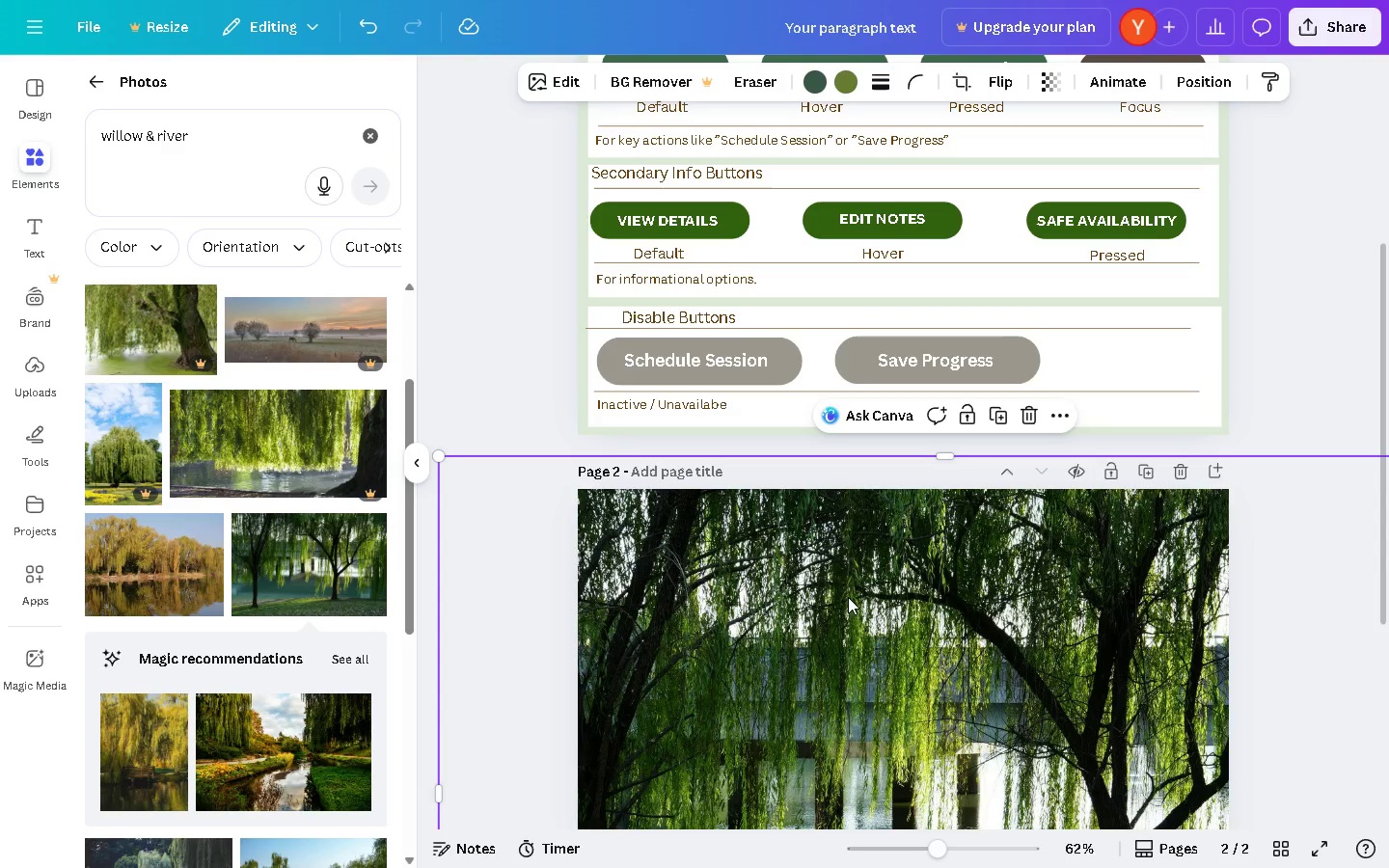 
left_click_drag(start_coordinate=[847, 606], to_coordinate=[850, 601])
 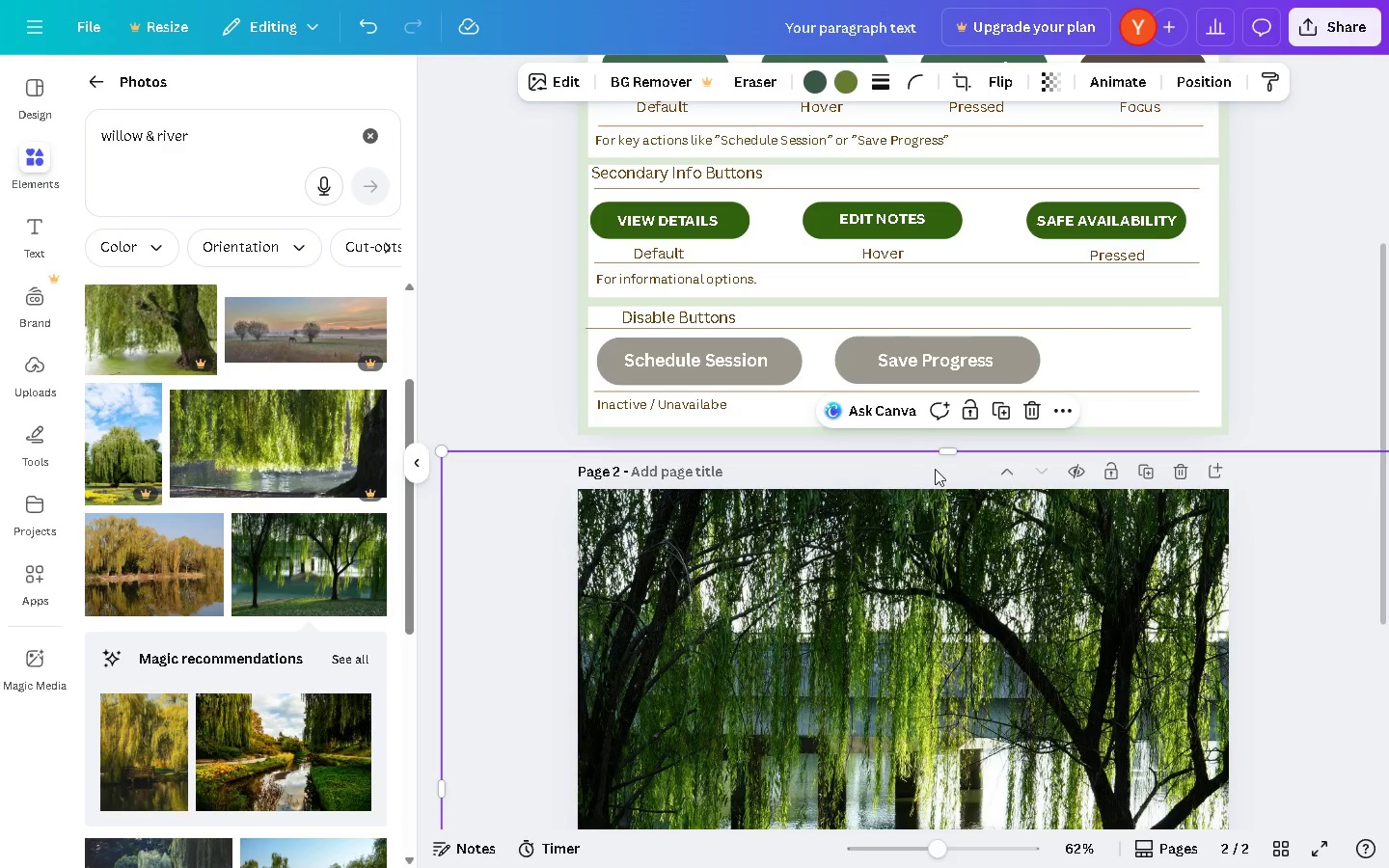 
scroll: coordinate [937, 466], scroll_direction: up, amount: 4.0
 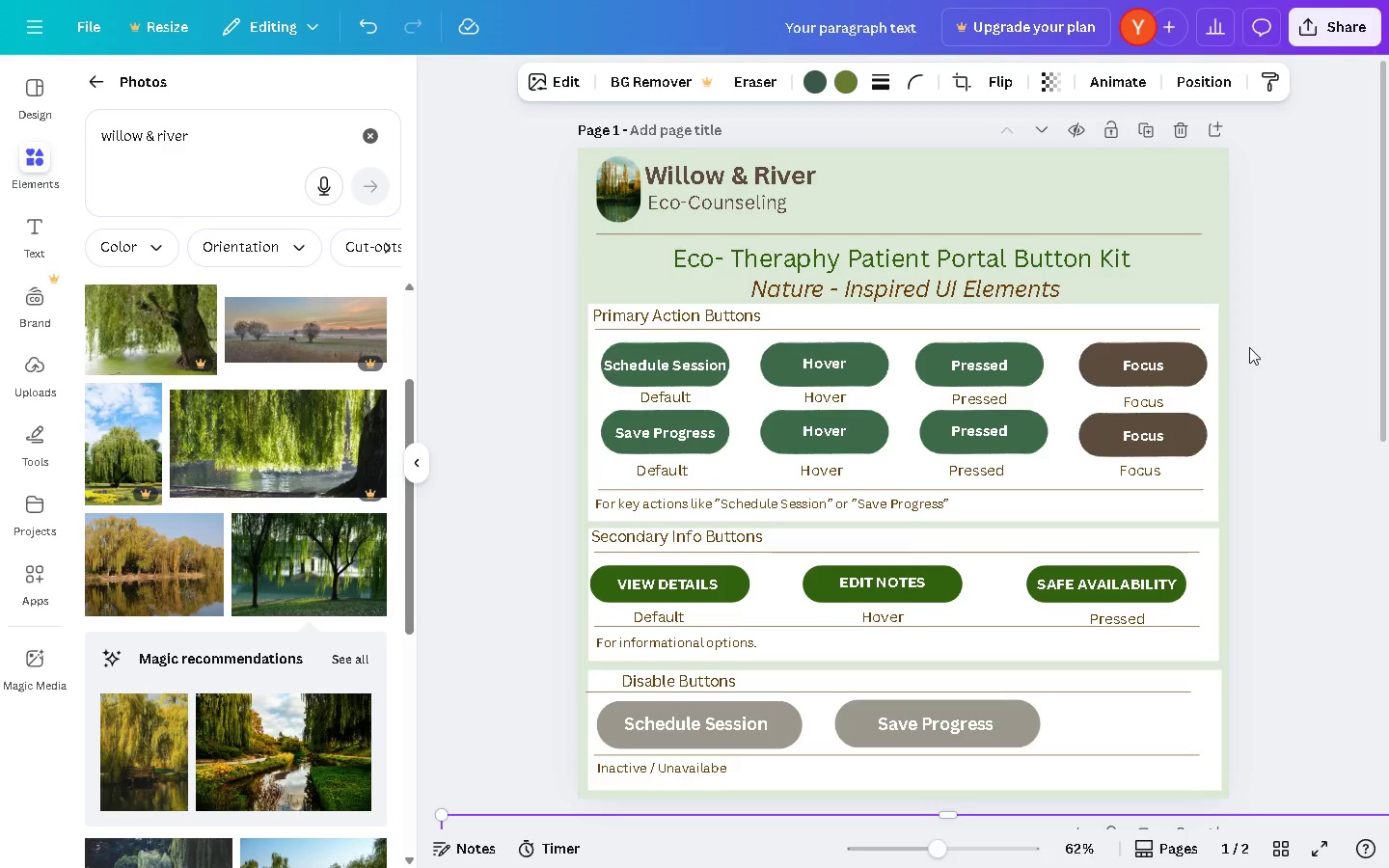 
left_click([1292, 311])
 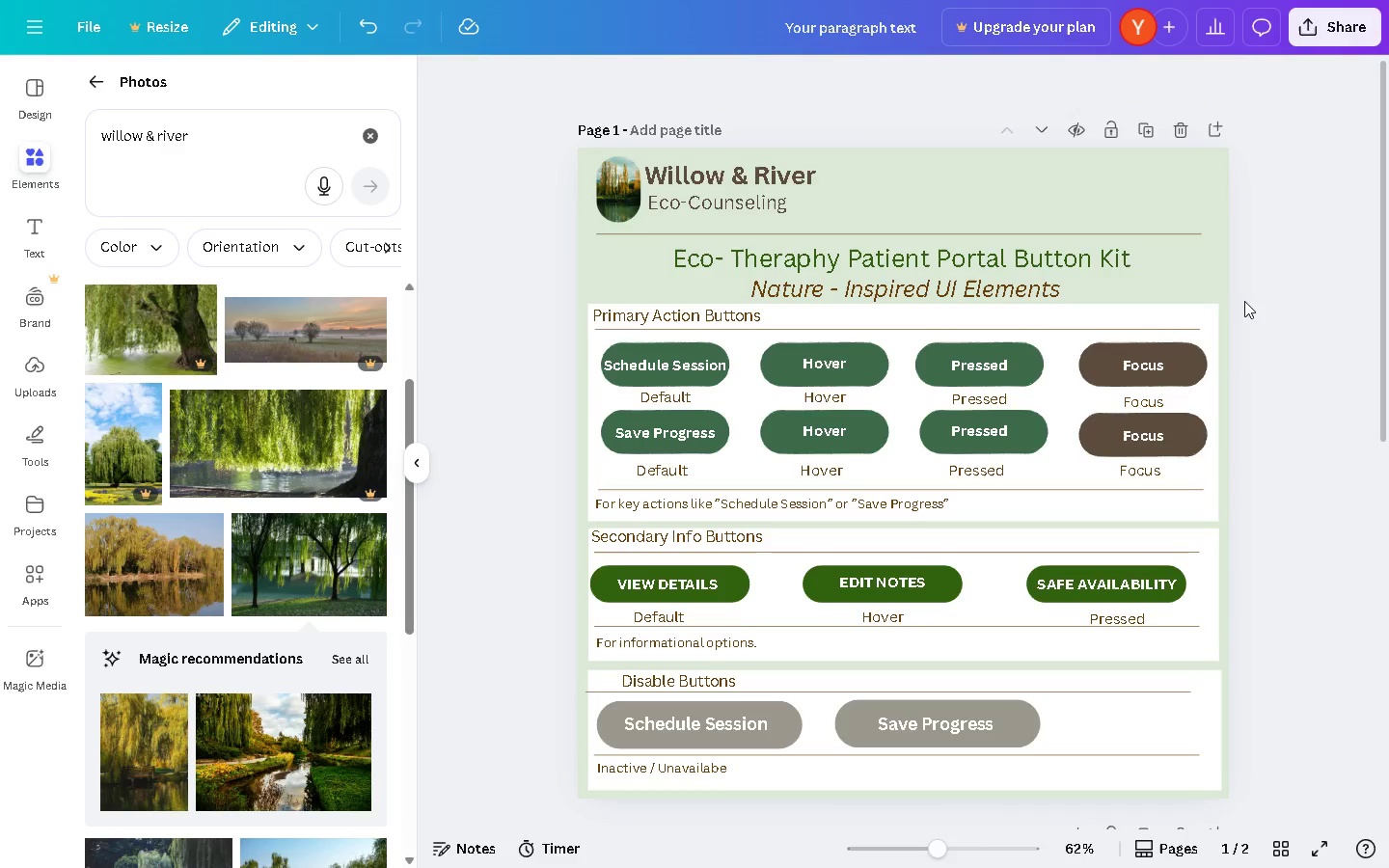 
hold_key(key=ControlLeft, duration=1.2)
scroll: coordinate [1252, 301], scroll_direction: down, amount: 1.0
 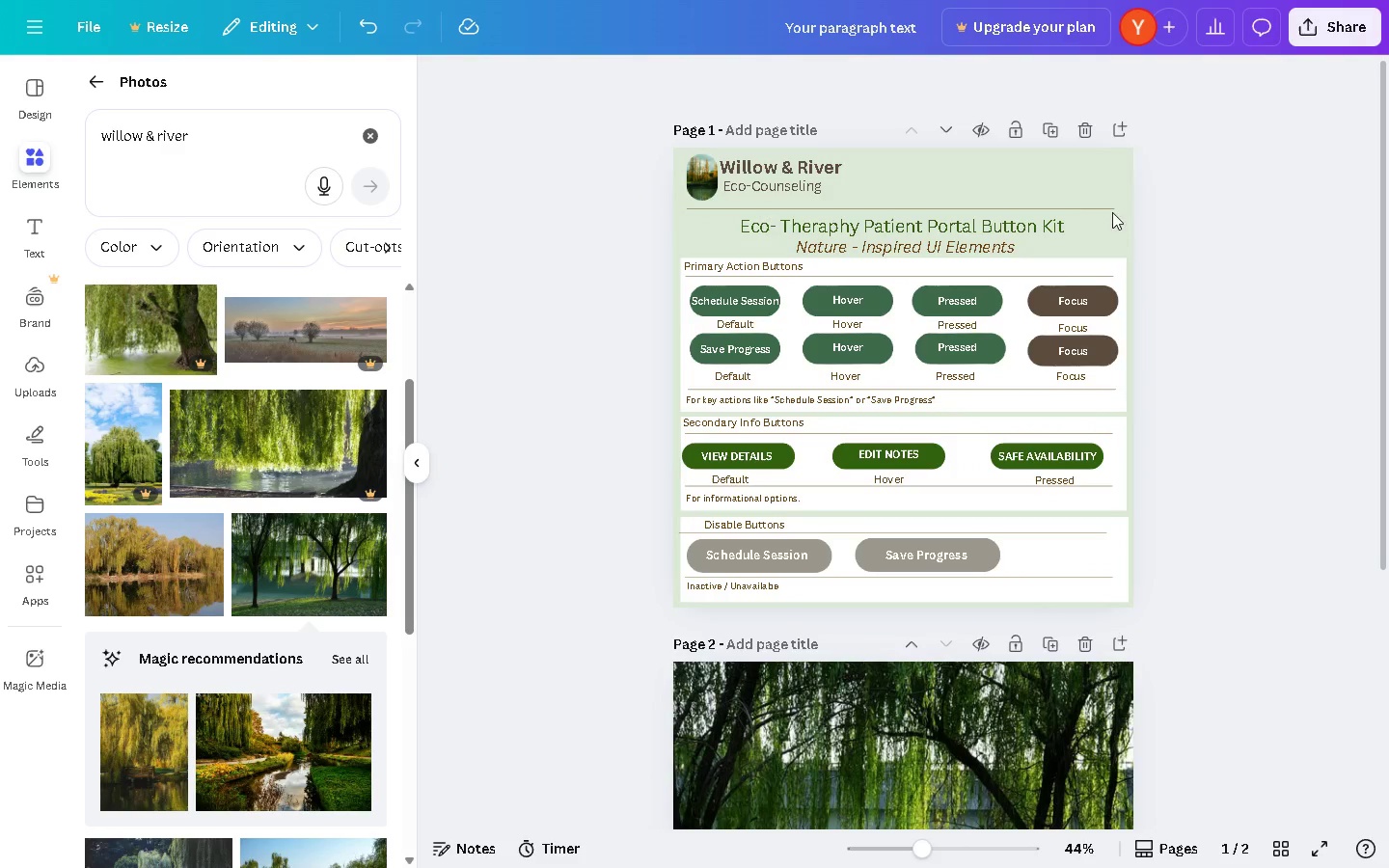 
left_click([1052, 172])
 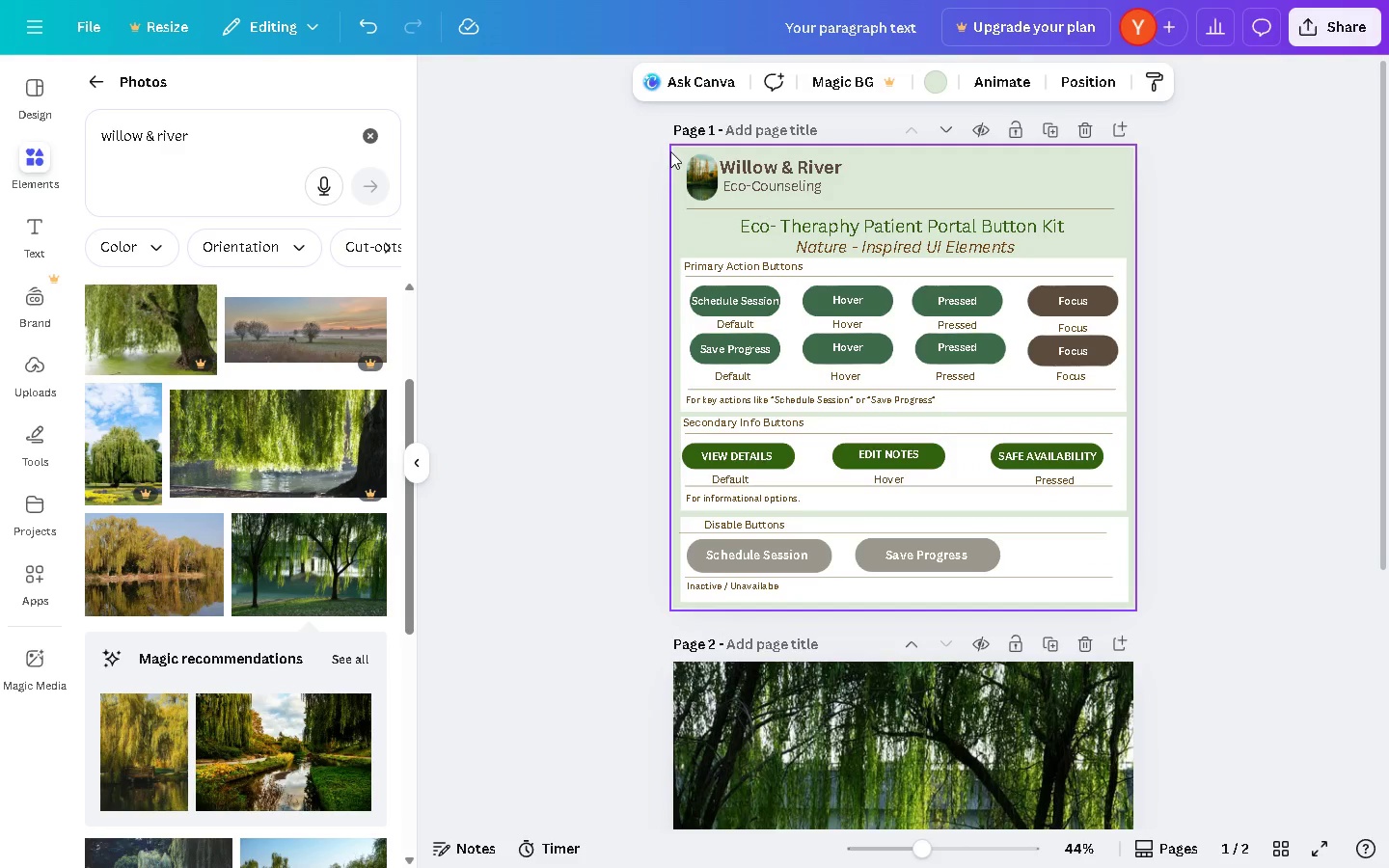 
left_click_drag(start_coordinate=[672, 149], to_coordinate=[1130, 602])
 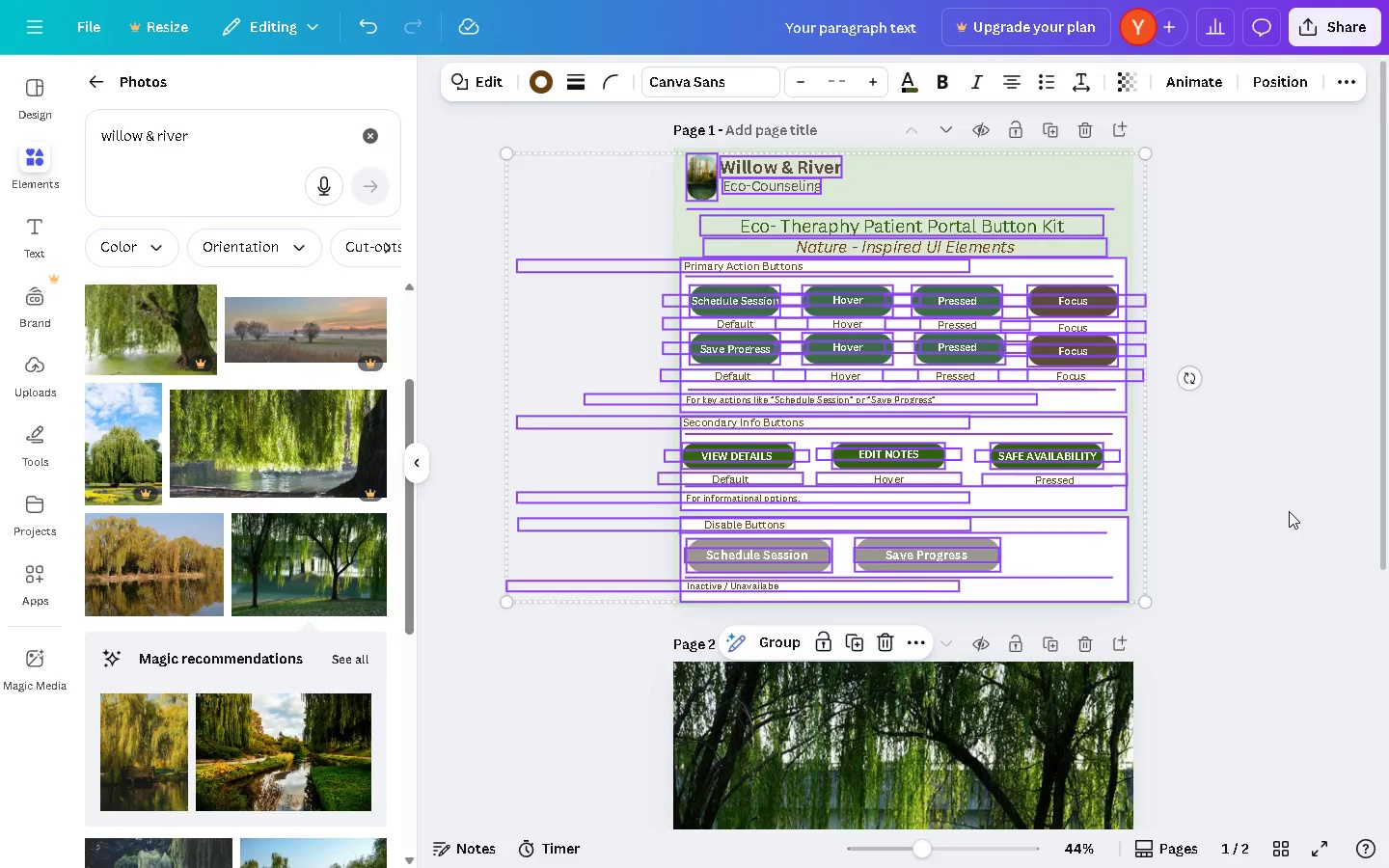 
scroll: coordinate [1234, 460], scroll_direction: down, amount: 3.0
 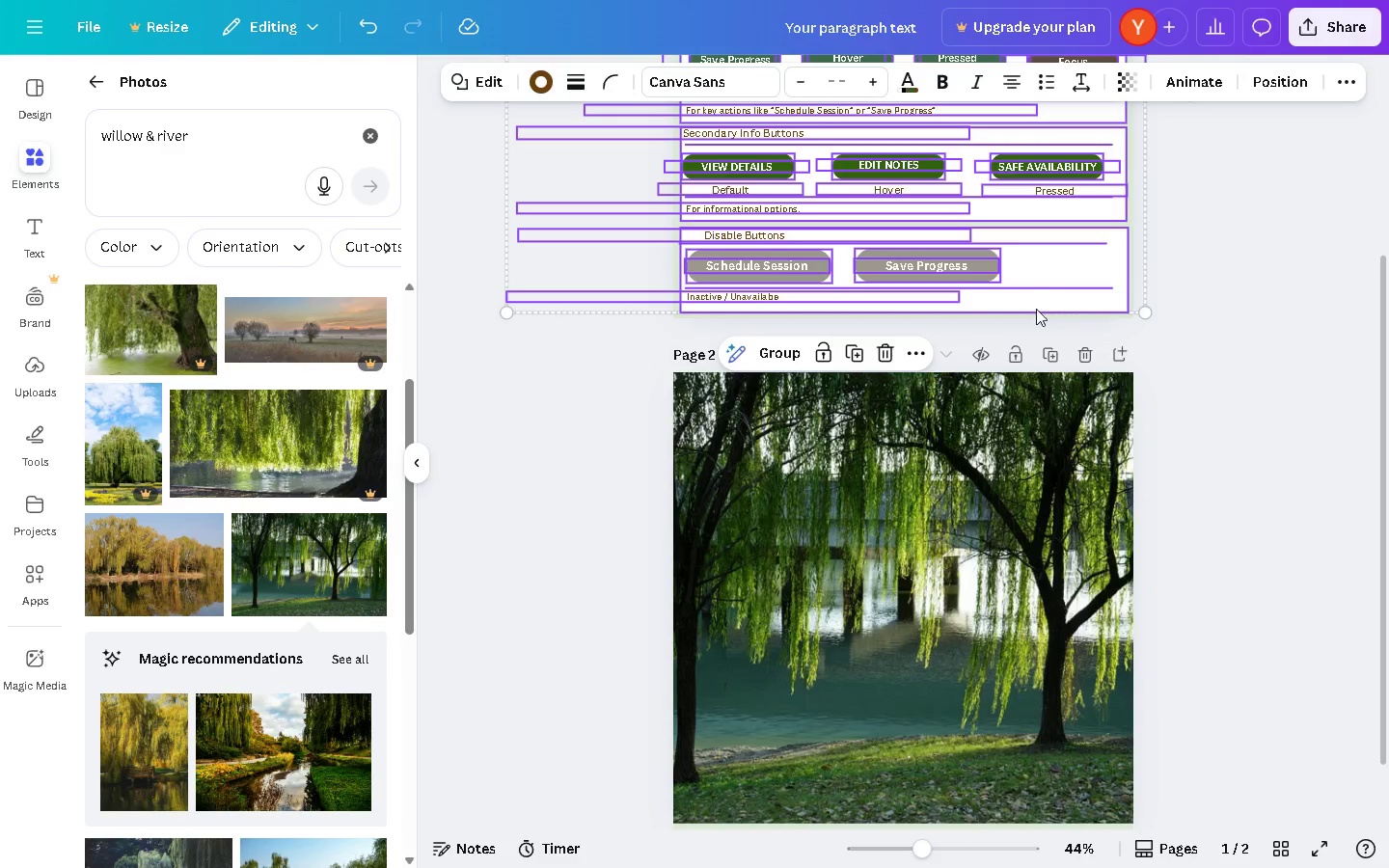 
hold_key(key=AltLeft, duration=1.5)
left_click_drag(start_coordinate=[1029, 303], to_coordinate=[1046, 816])
 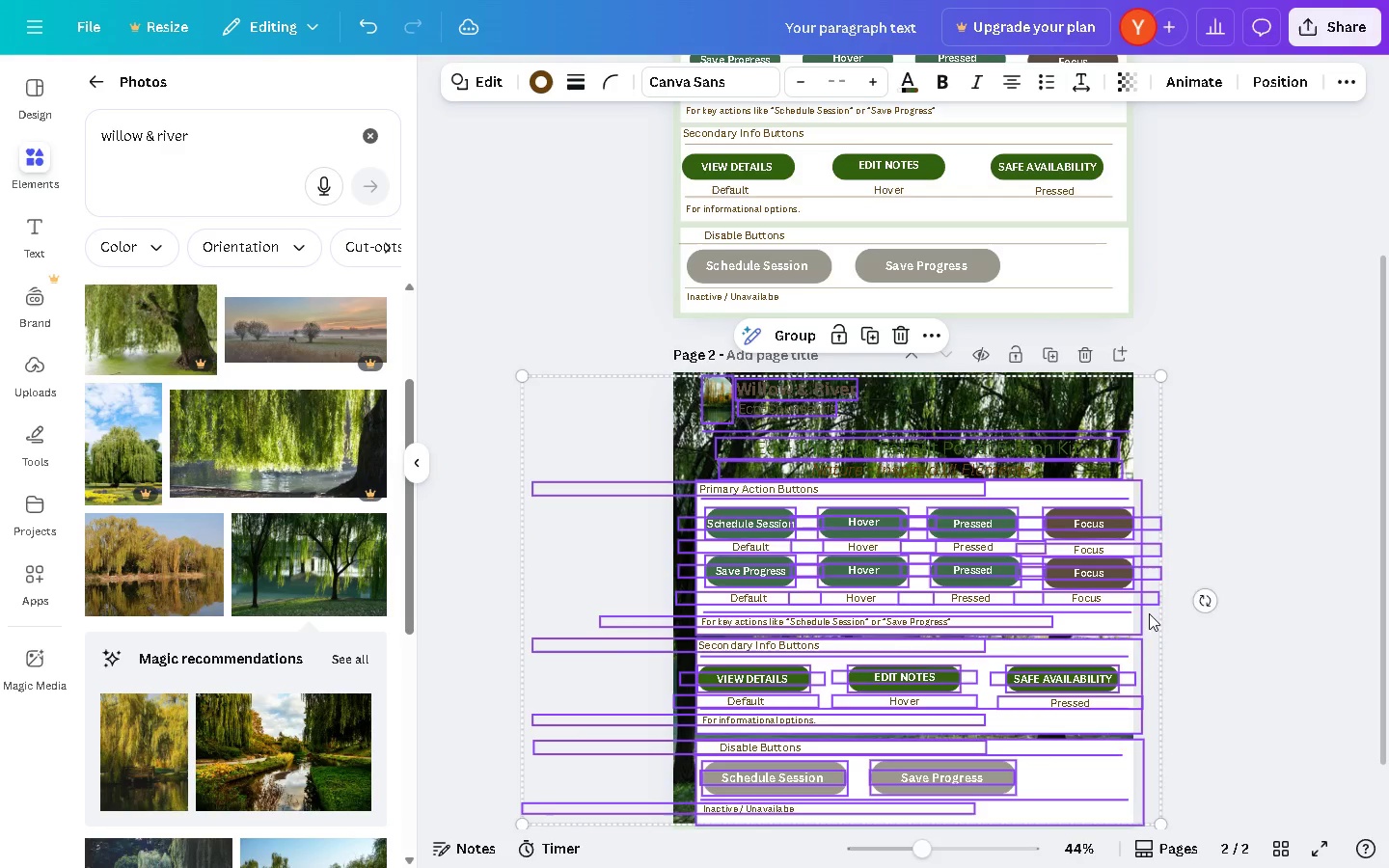 
hold_key(key=AltLeft, duration=1.52)
 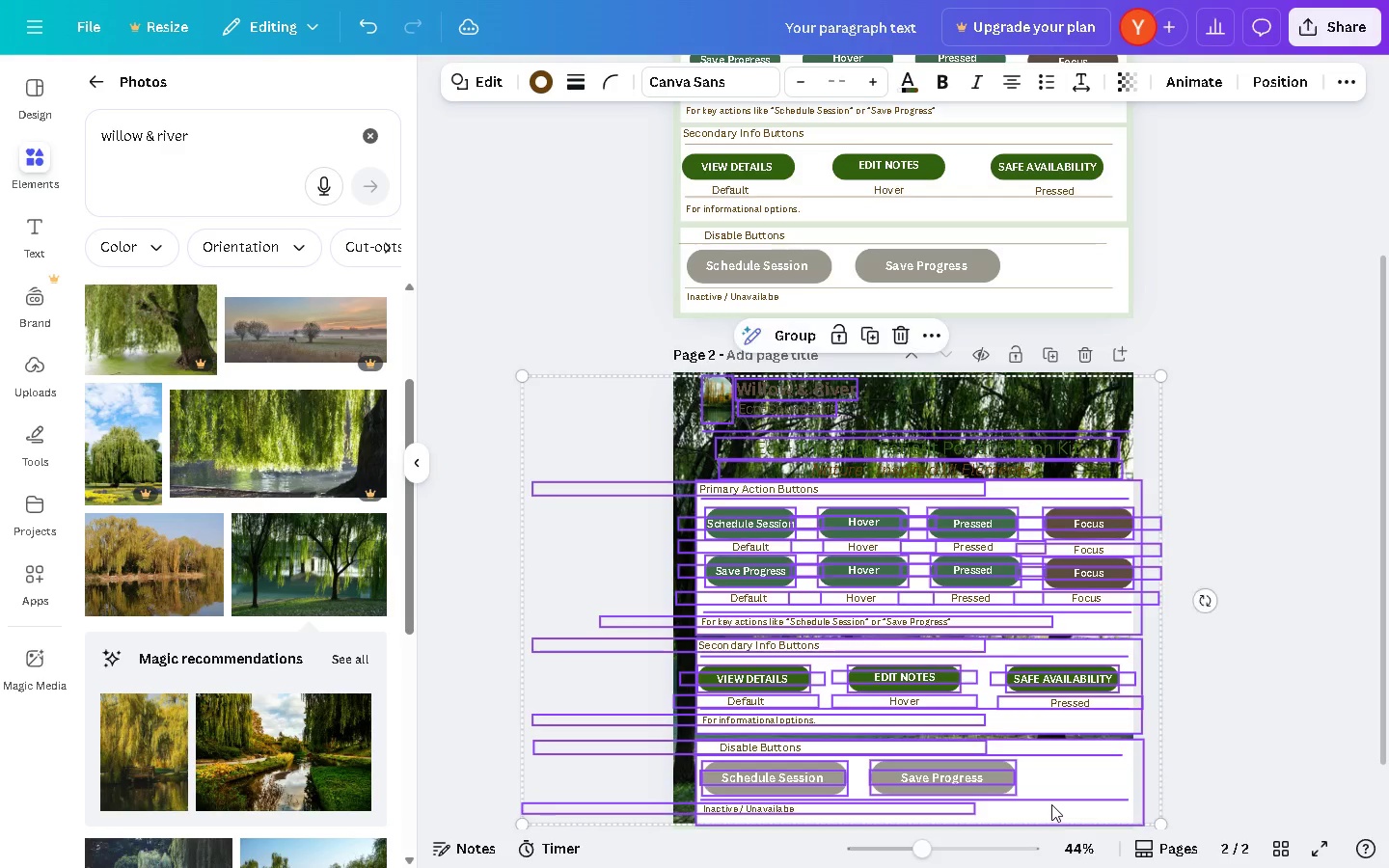 
hold_key(key=AltLeft, duration=0.33)
 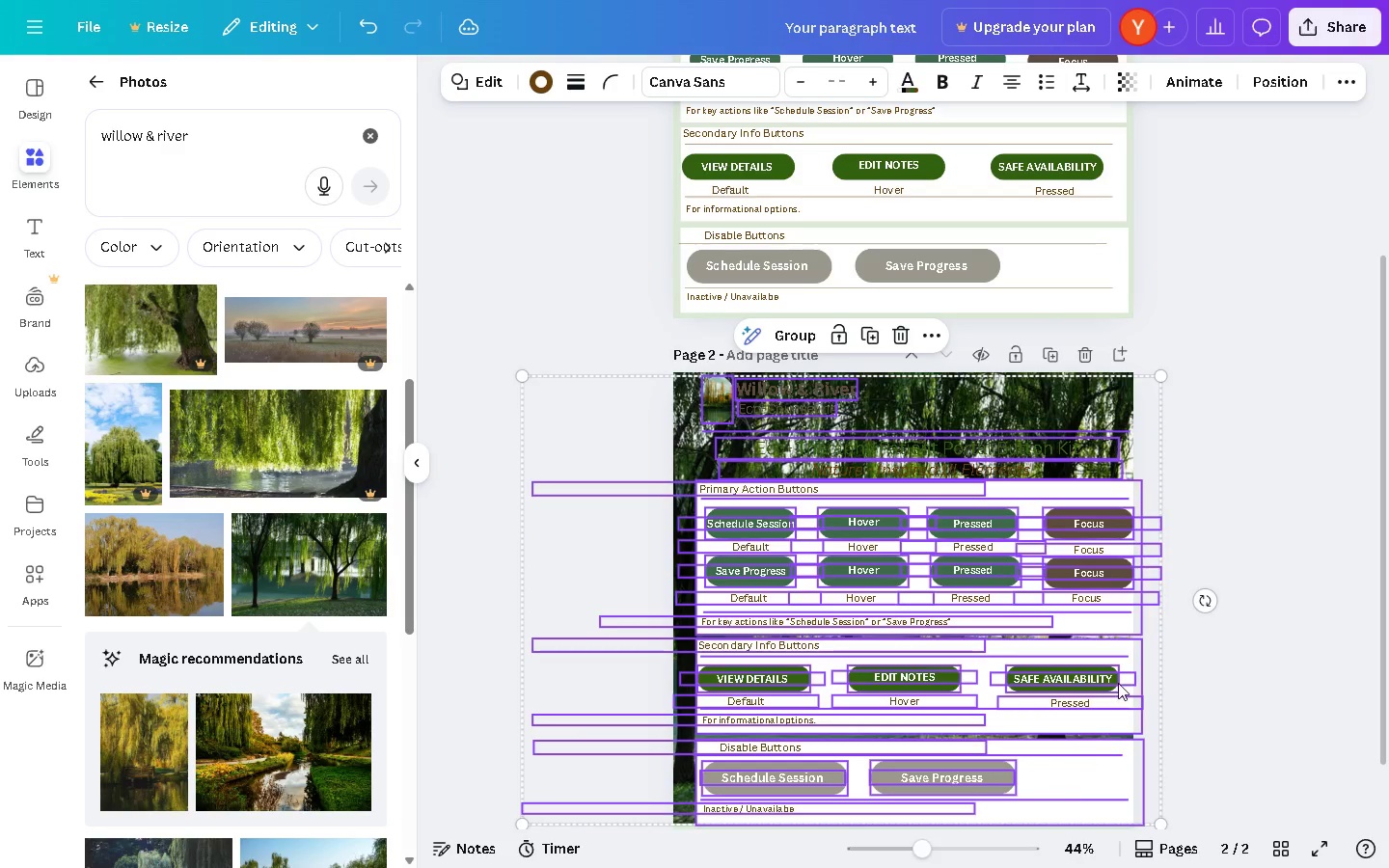 
hold_key(key=AltLeft, duration=3.2)
left_click([1302, 542])
 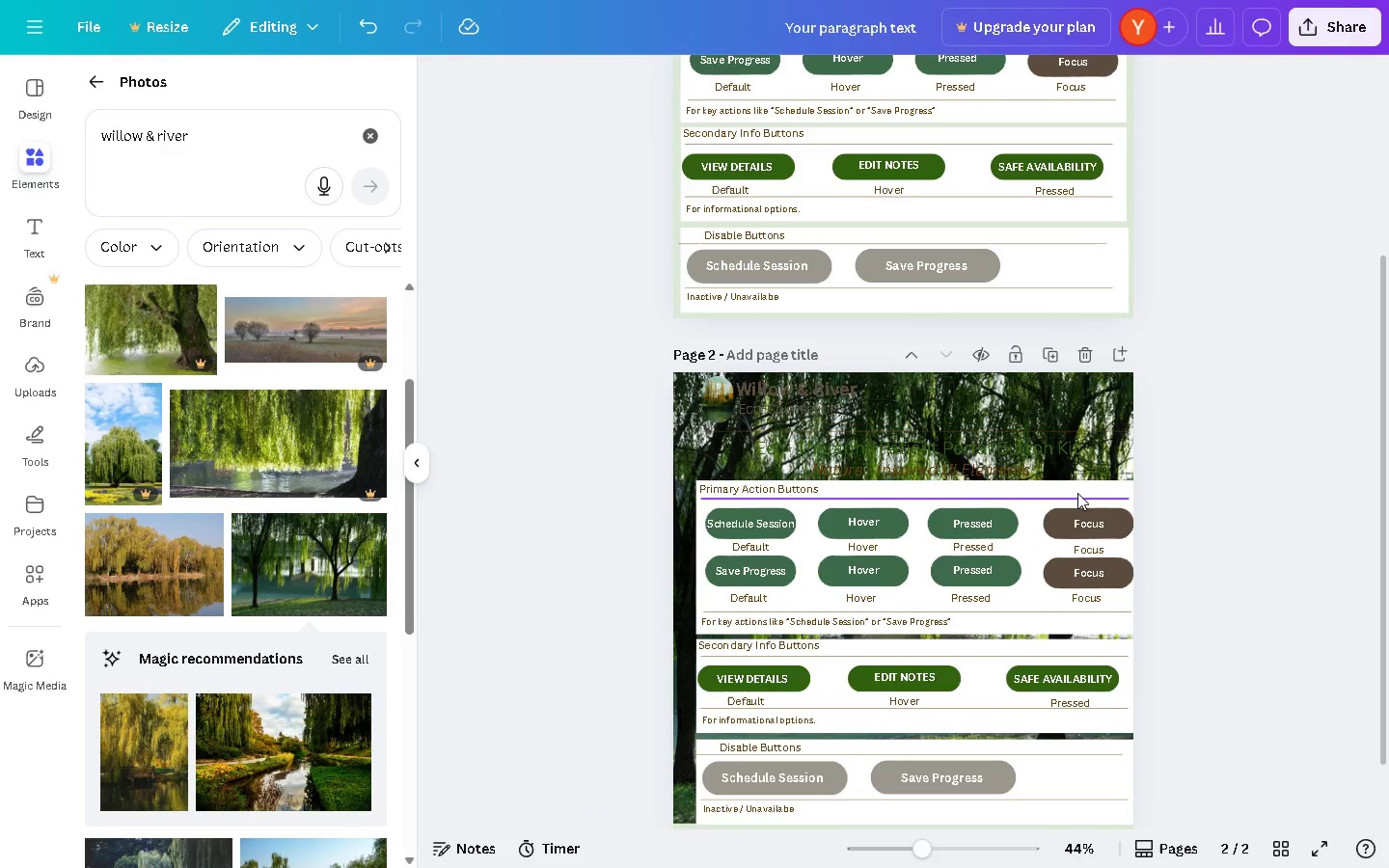 
key(Control+Z)
 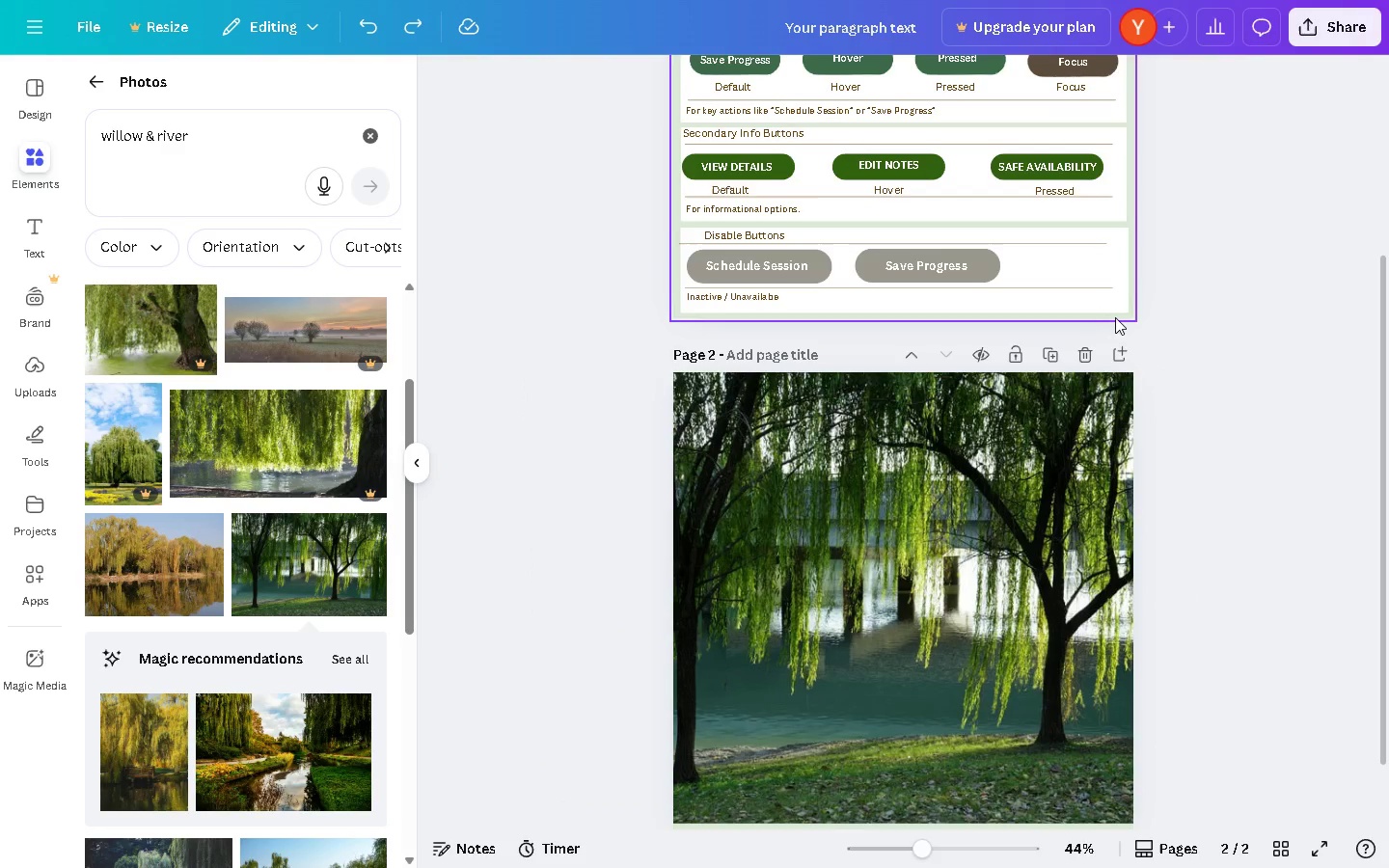 
scroll: coordinate [1211, 313], scroll_direction: up, amount: 3.0
 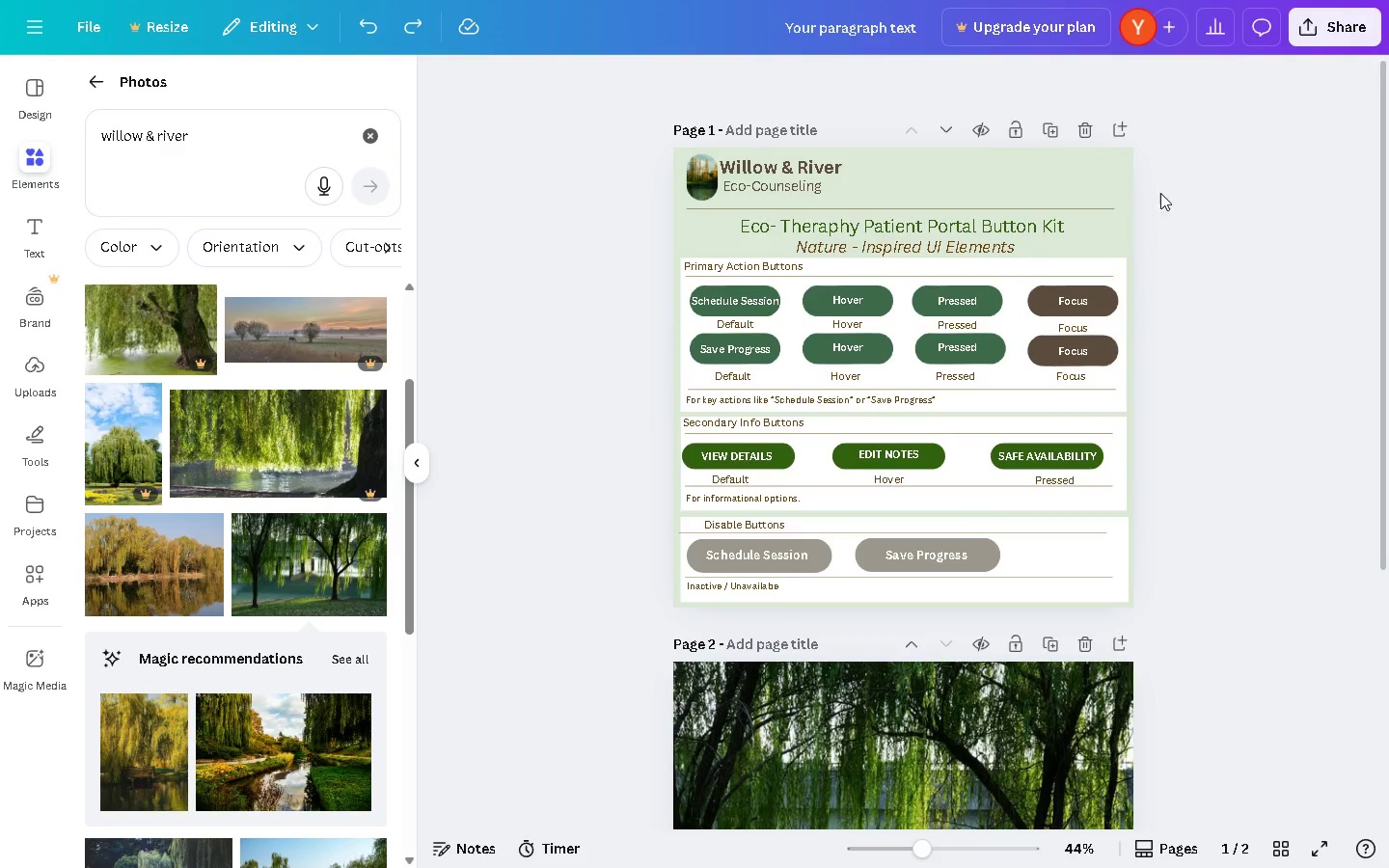 
left_click_drag(start_coordinate=[1155, 173], to_coordinate=[718, 617])
 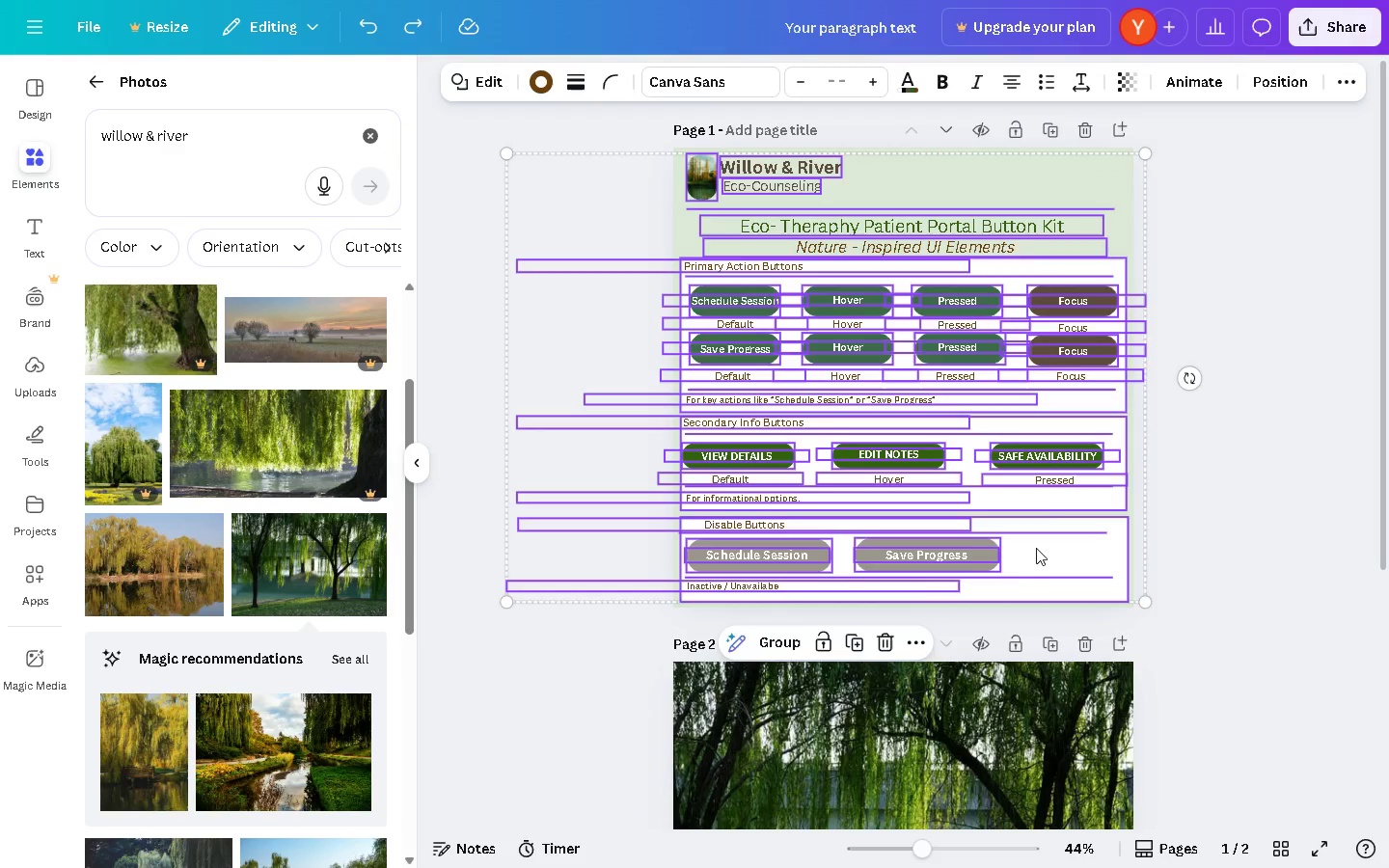 
hold_key(key=AltLeft, duration=1.5)
left_click_drag(start_coordinate=[1051, 566], to_coordinate=[1057, 714])
 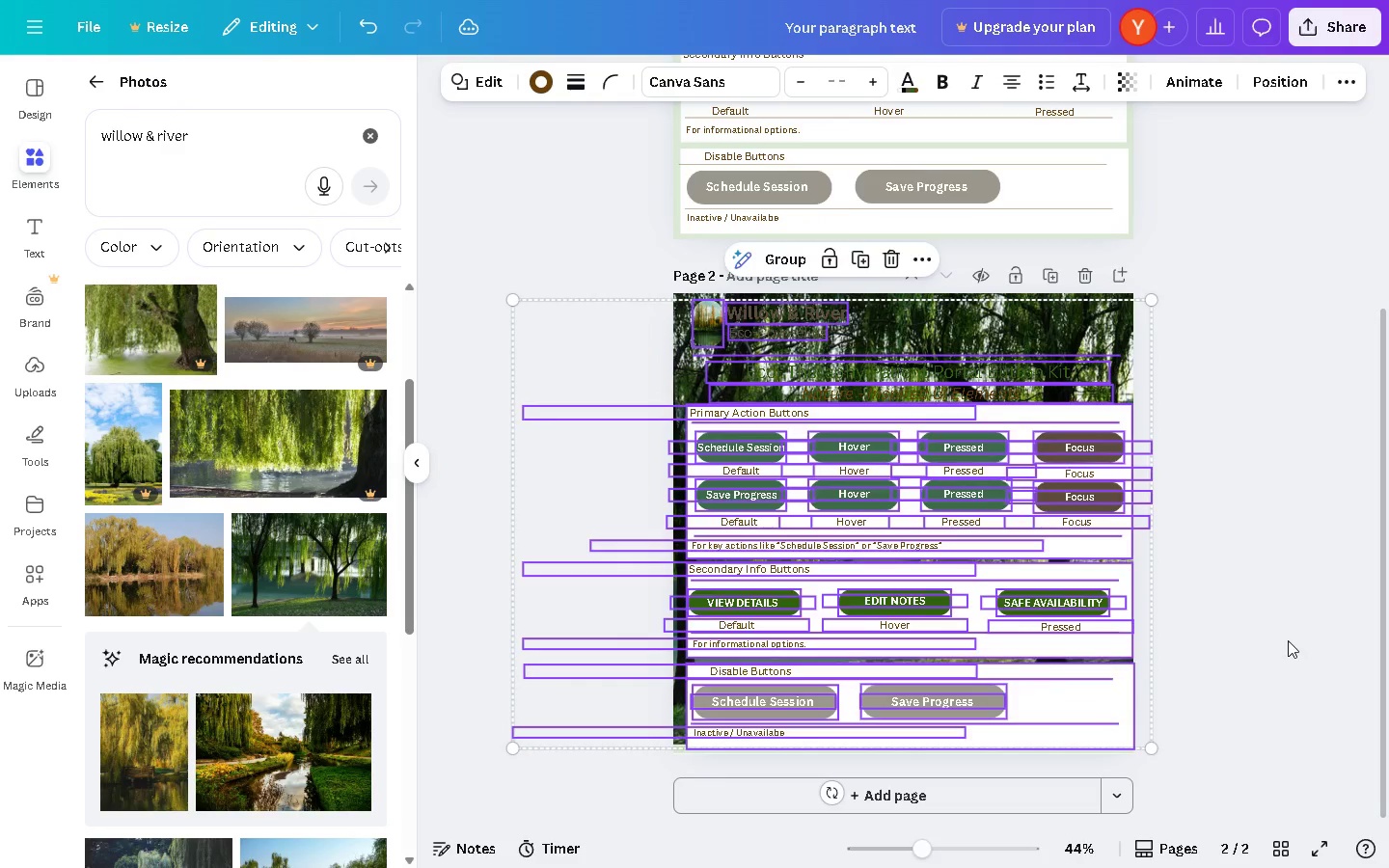 
scroll: coordinate [1032, 698], scroll_direction: down, amount: 4.0
 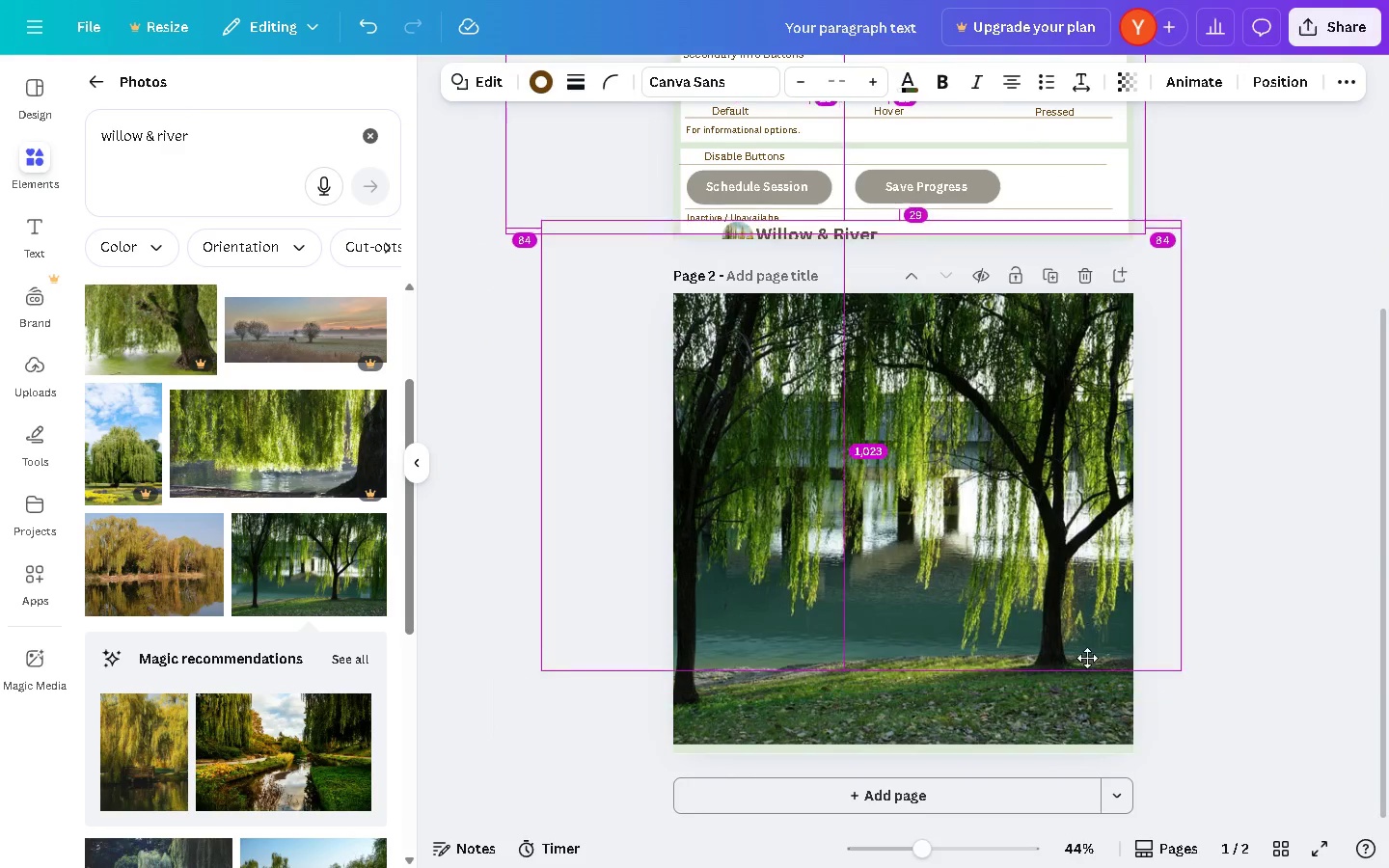 
key(Alt+AltLeft)
 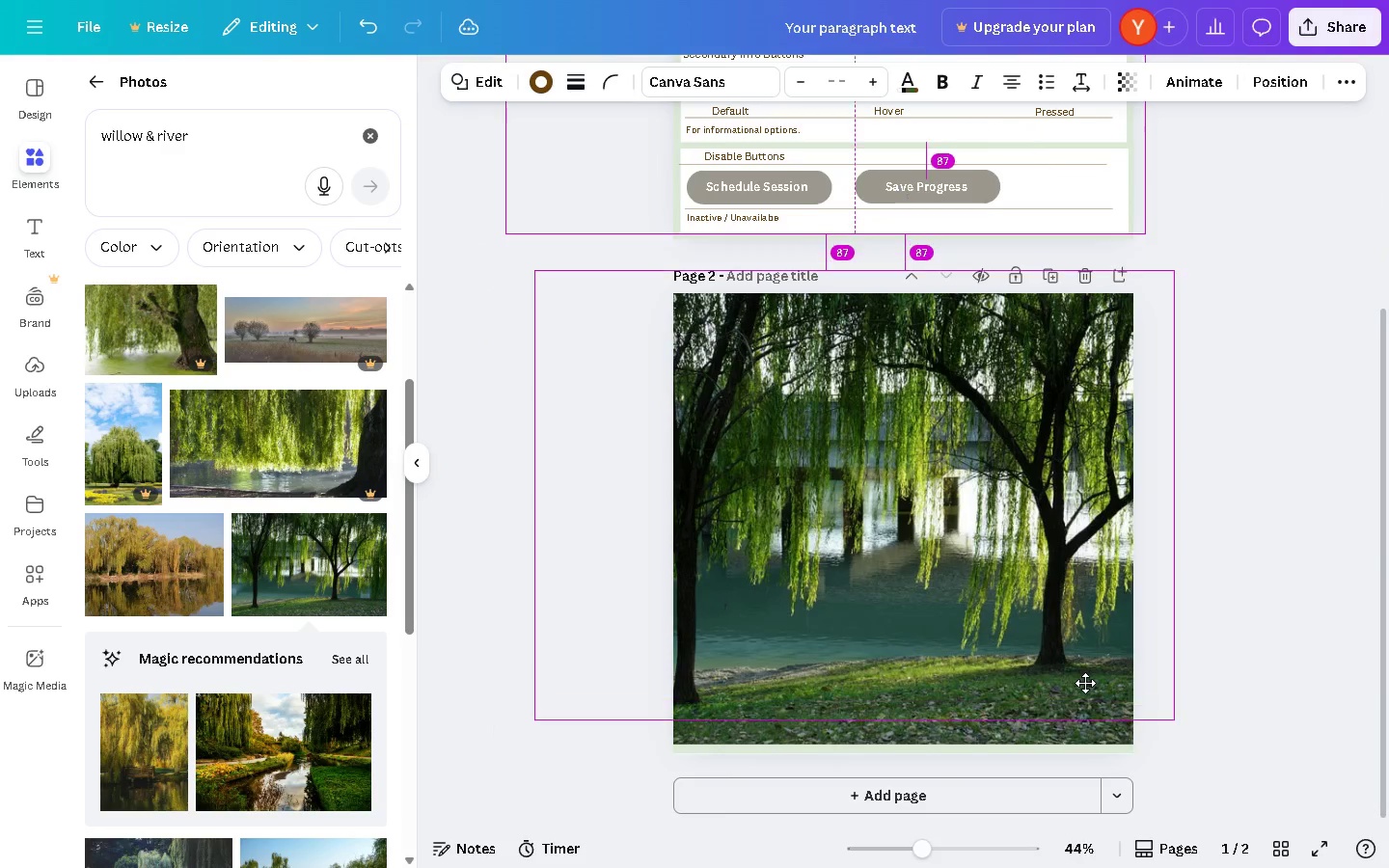 
key(Alt+AltLeft)
 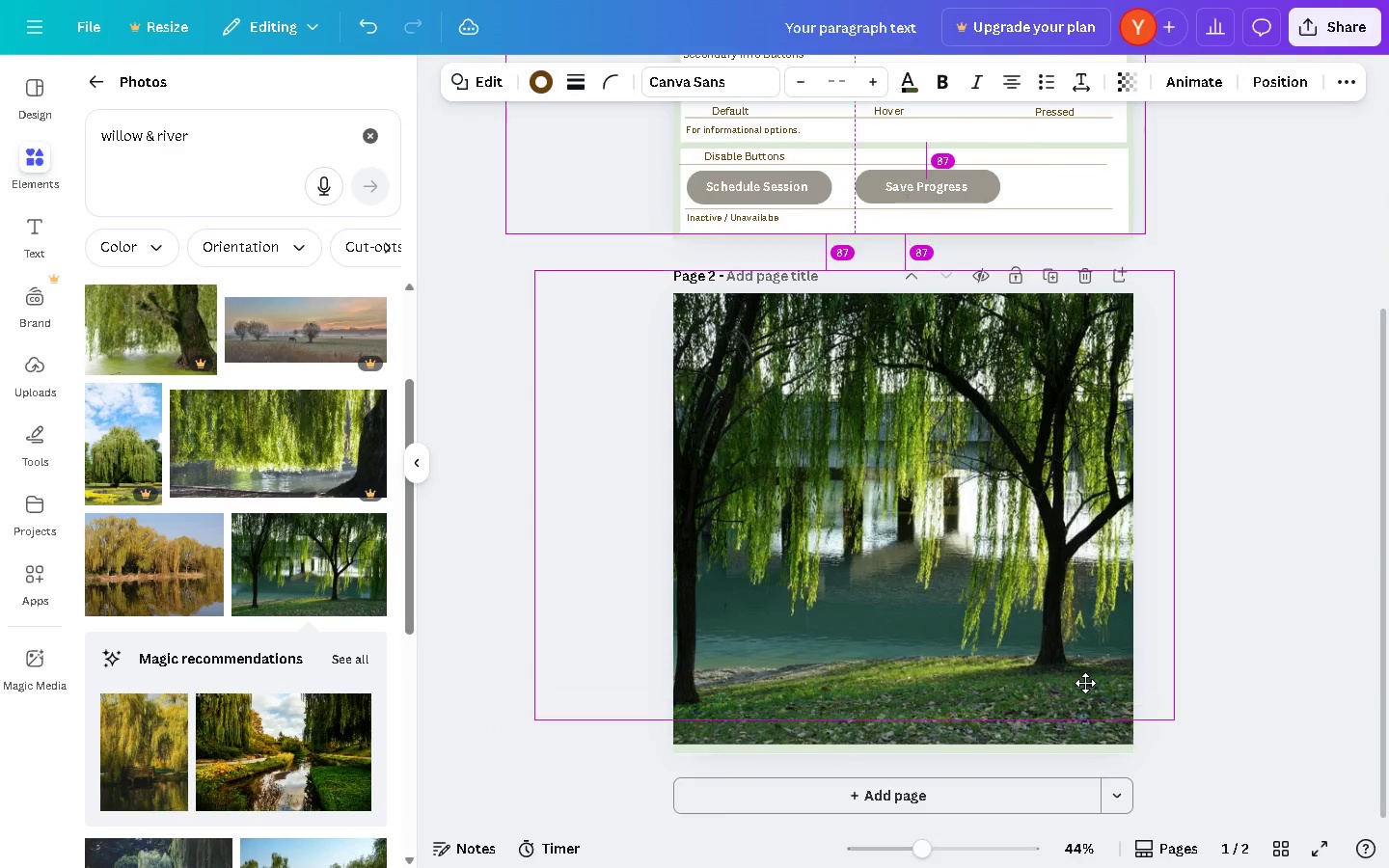 
key(Alt+AltLeft)
 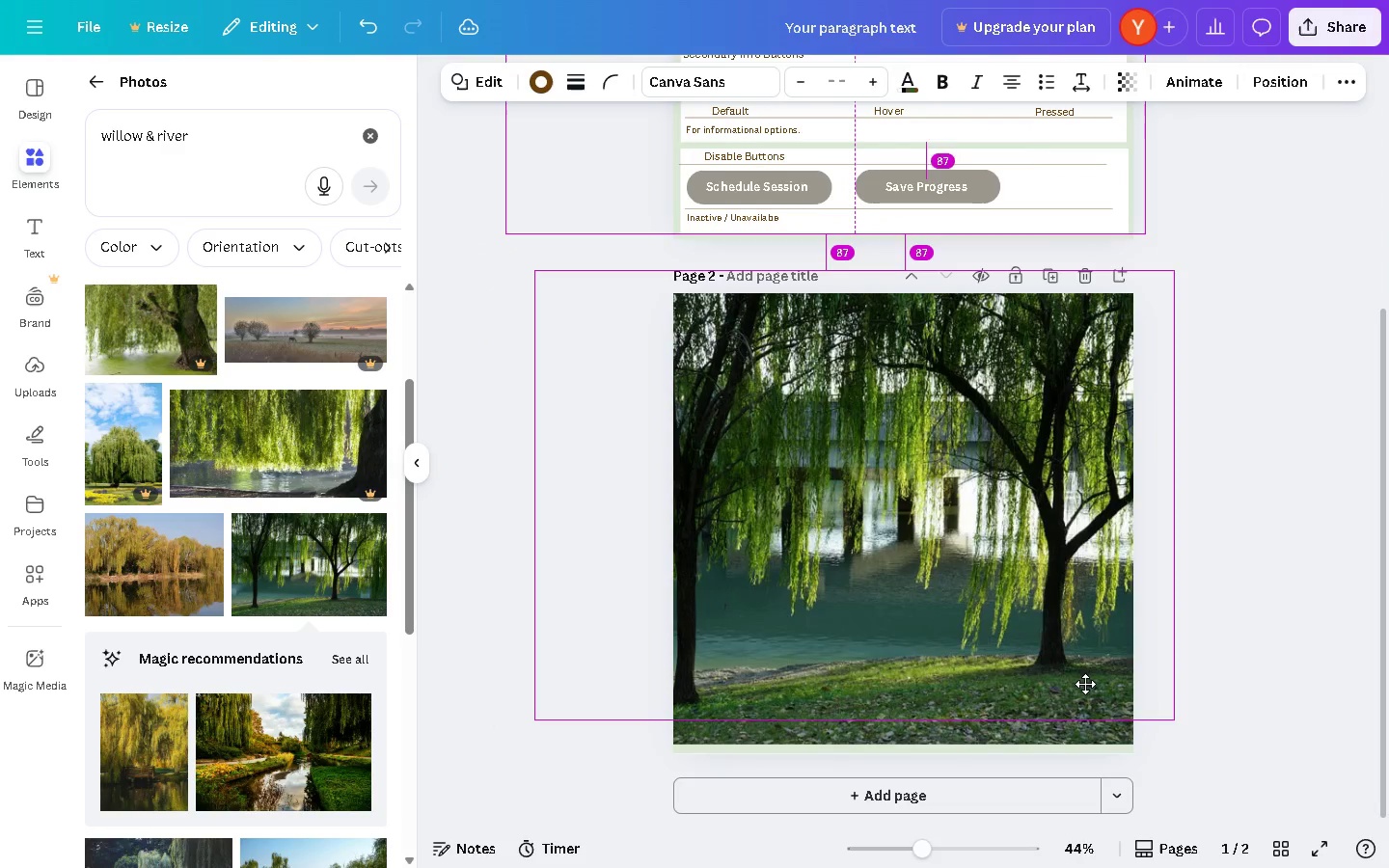 
key(Alt+AltLeft)
 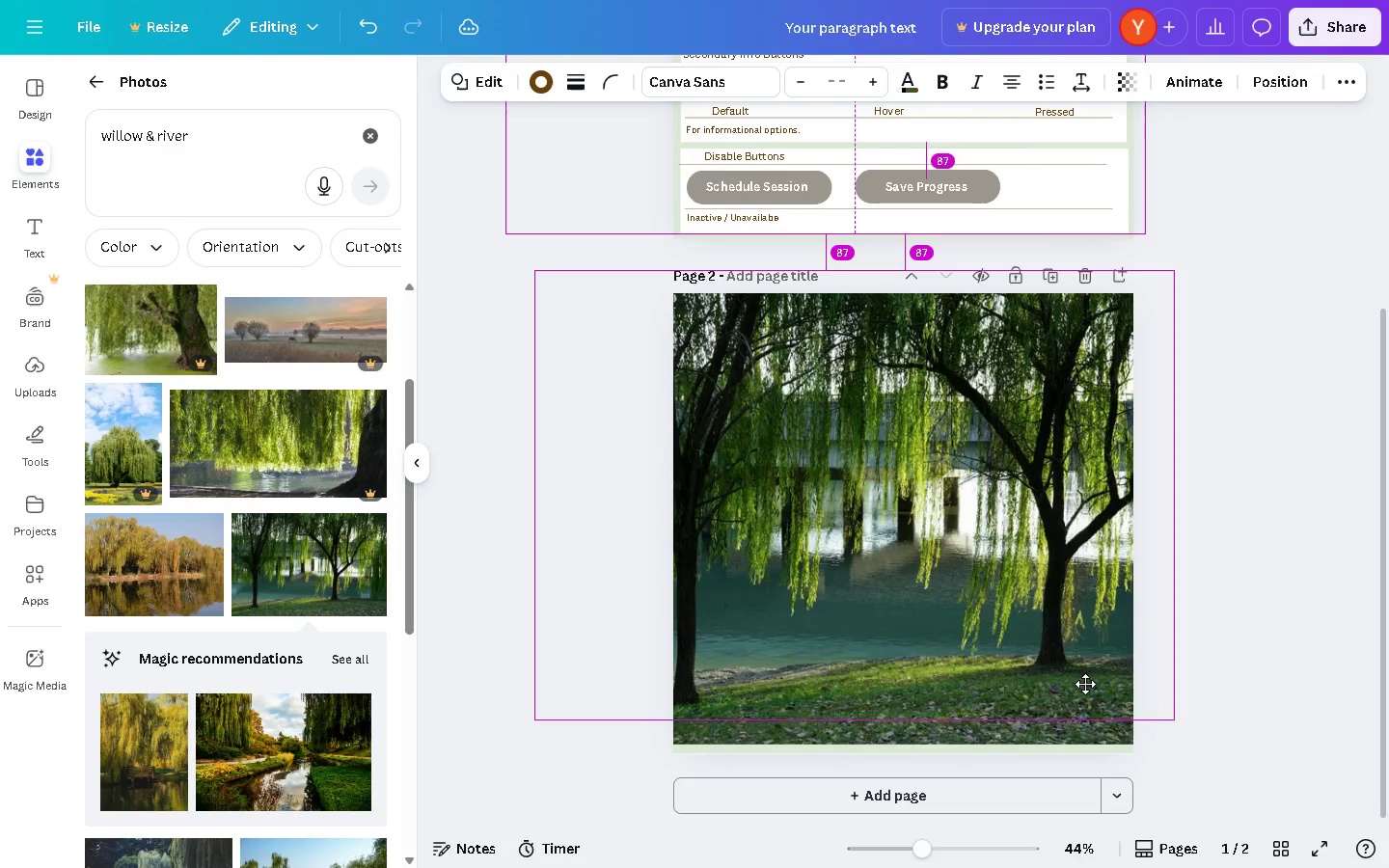 
key(Alt+AltLeft)
 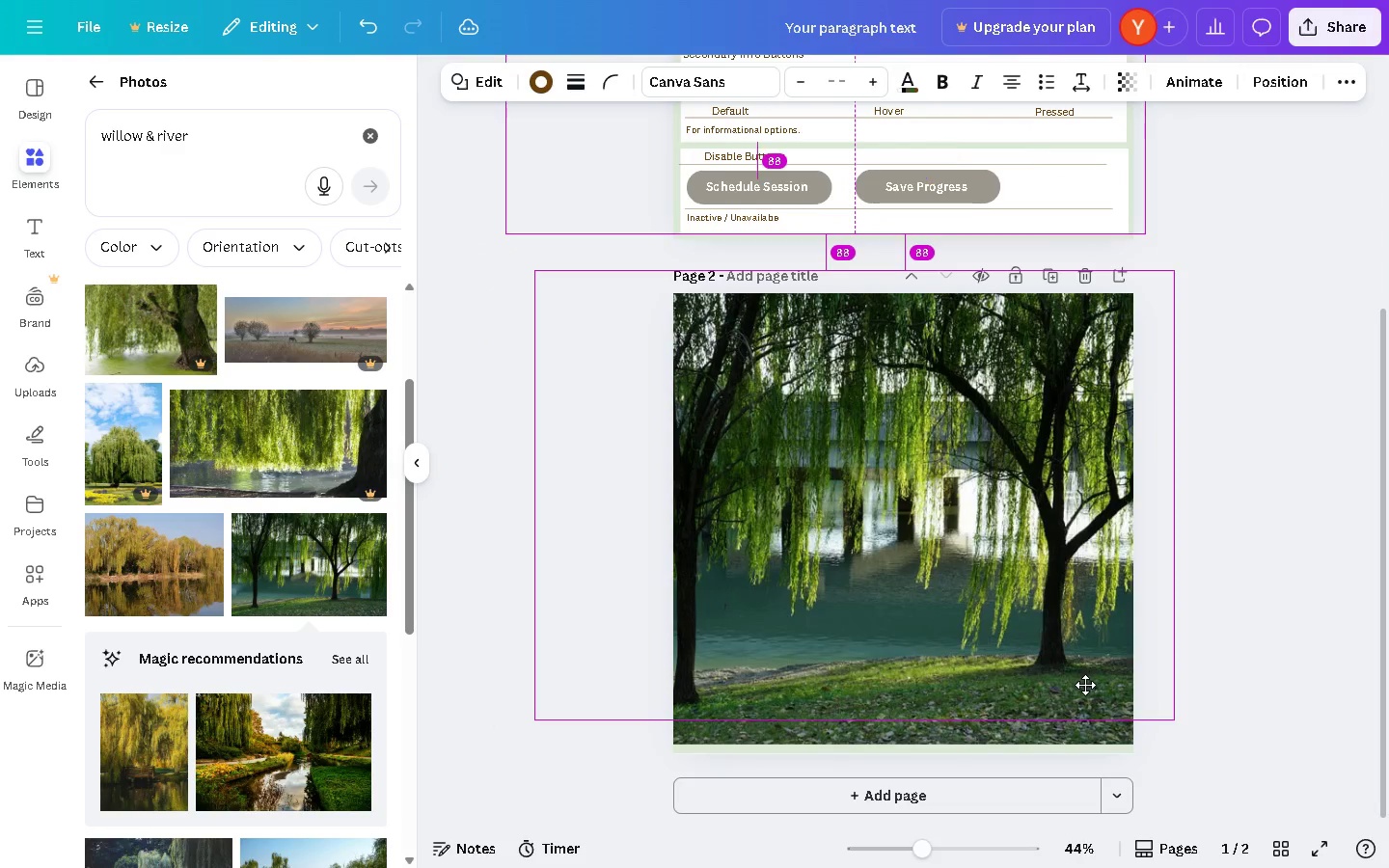 
key(Alt+AltLeft)
 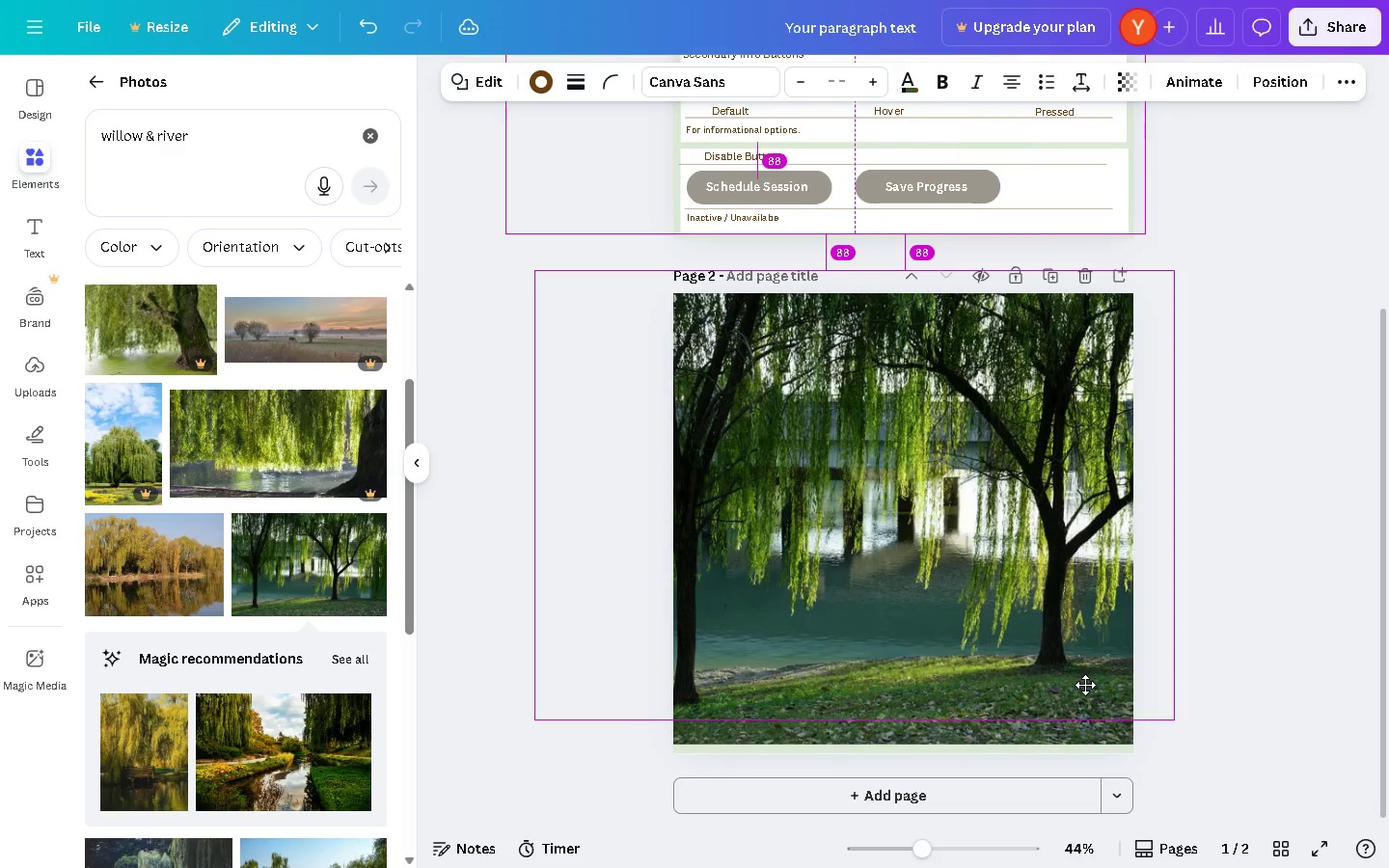 
key(Alt+AltLeft)
 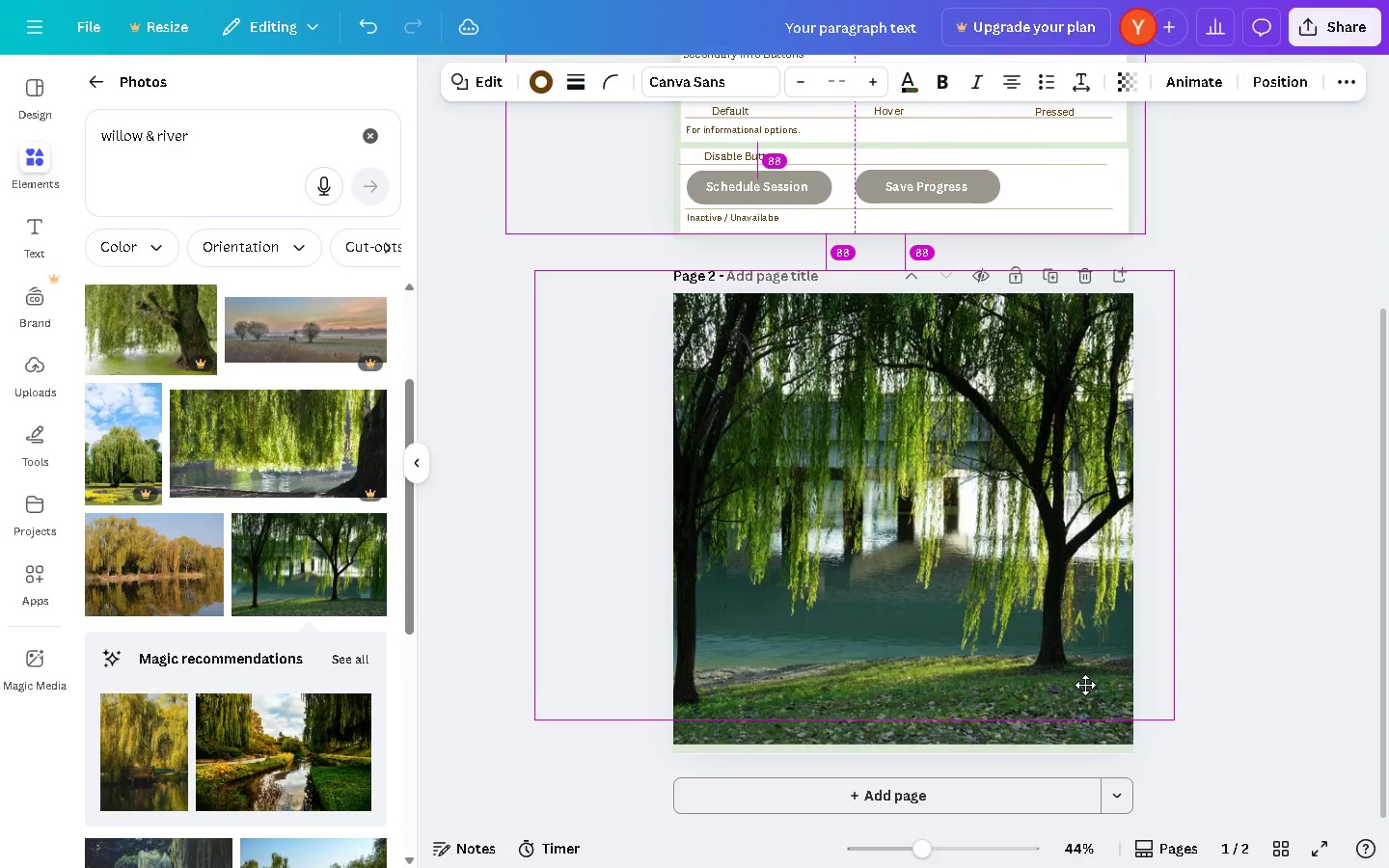 
key(Alt+AltLeft)
 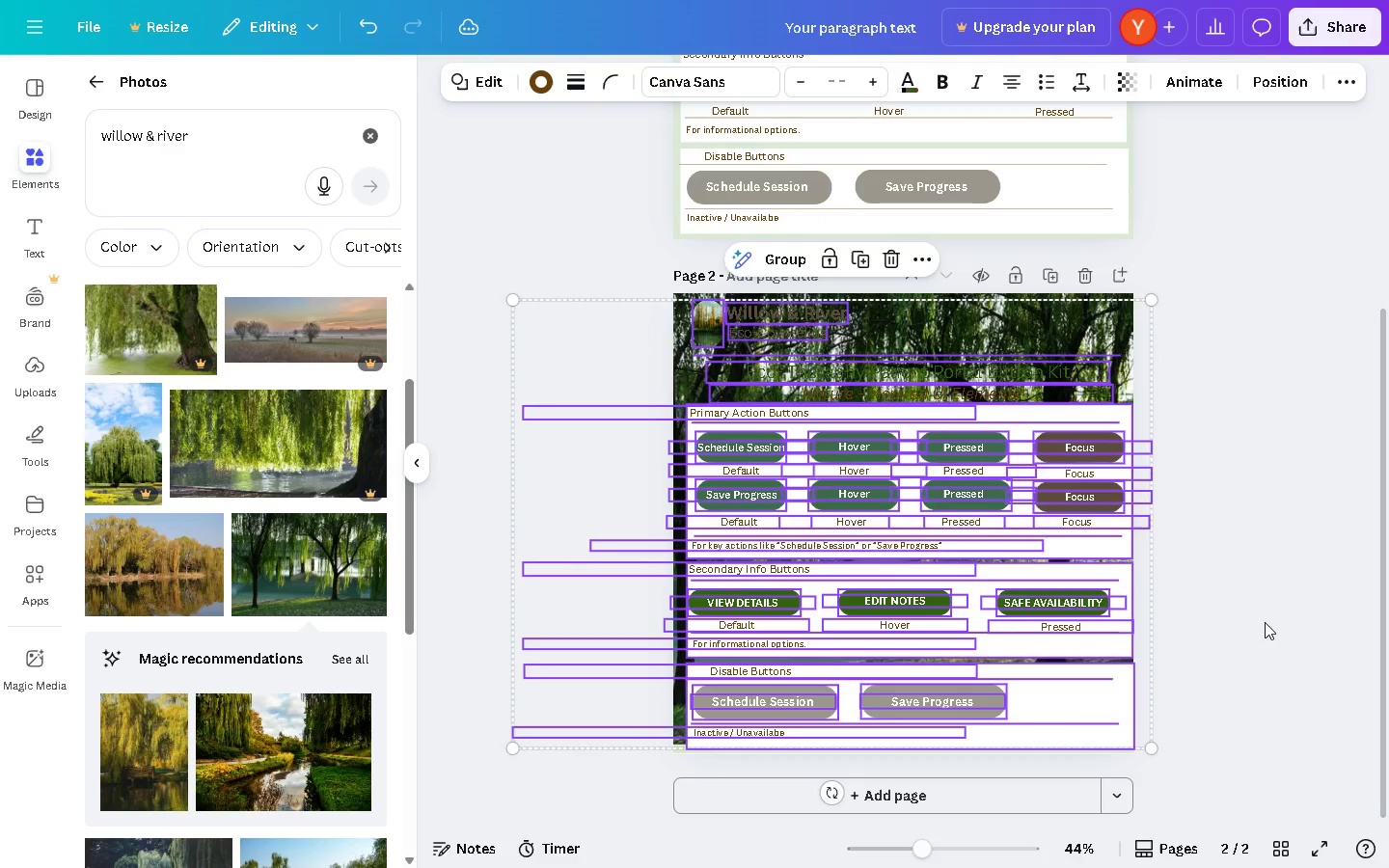 
left_click_drag(start_coordinate=[1078, 705], to_coordinate=[1075, 698])
 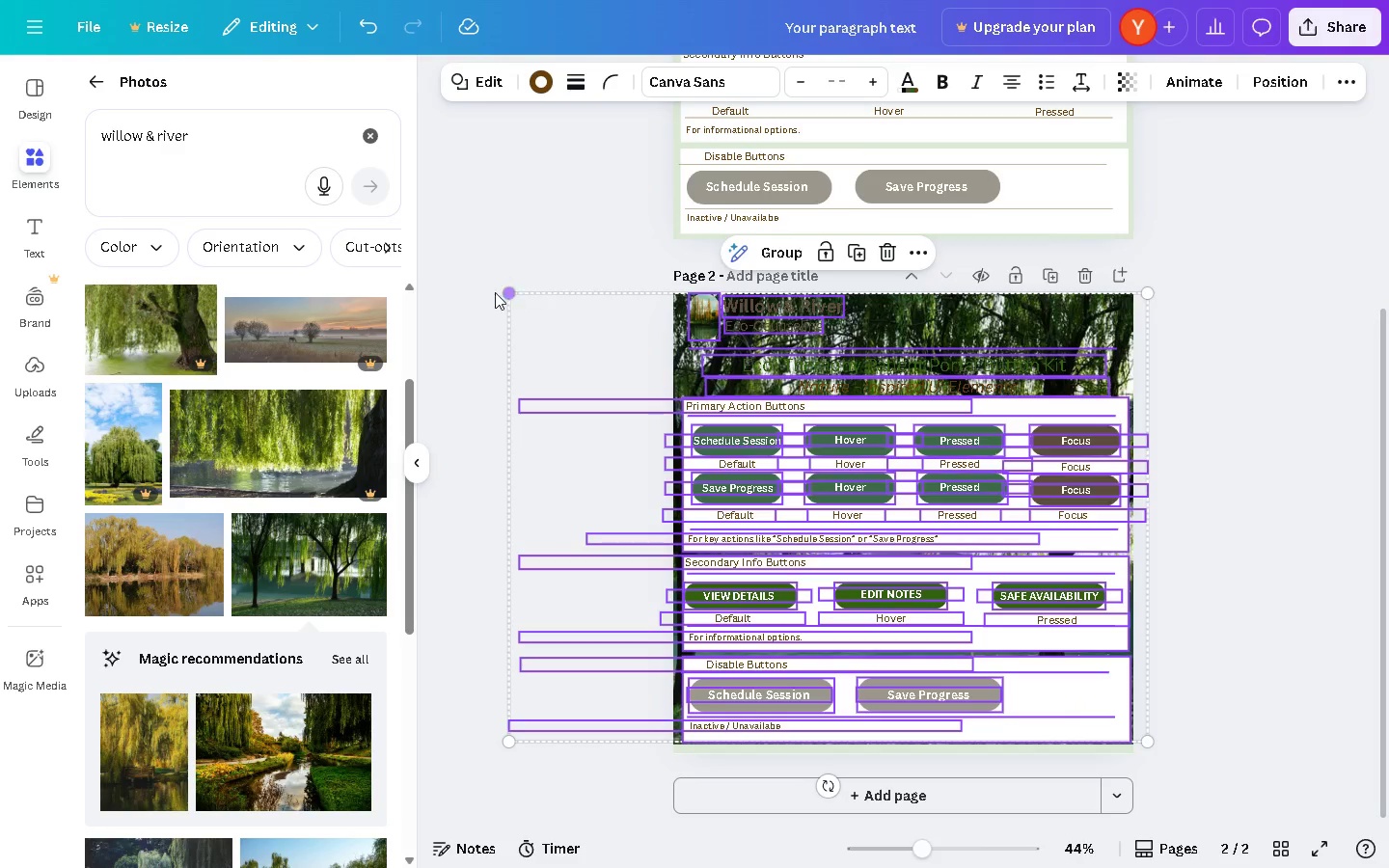 
left_click_drag(start_coordinate=[504, 292], to_coordinate=[623, 381])
 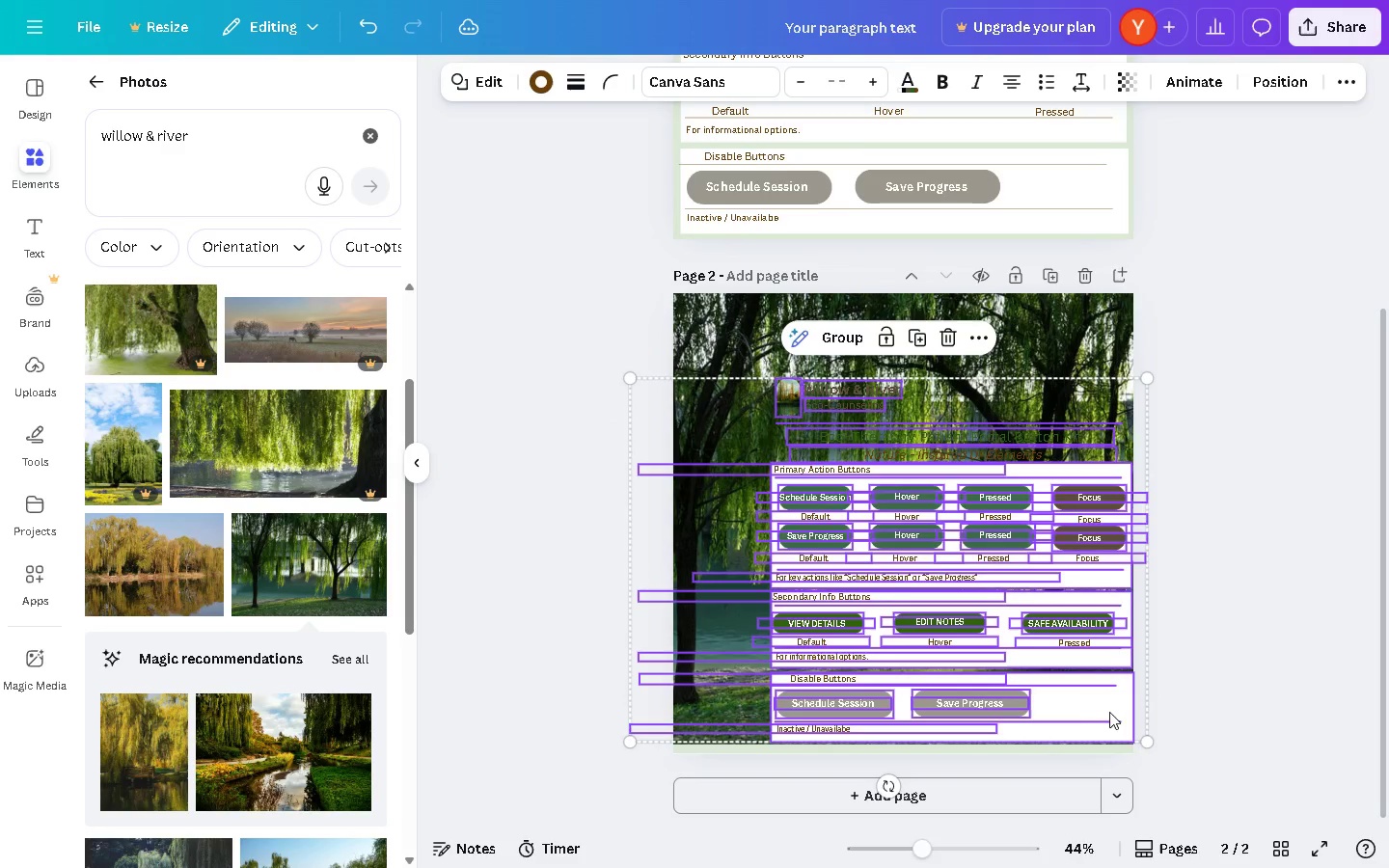 
left_click_drag(start_coordinate=[1094, 704], to_coordinate=[1051, 652])
 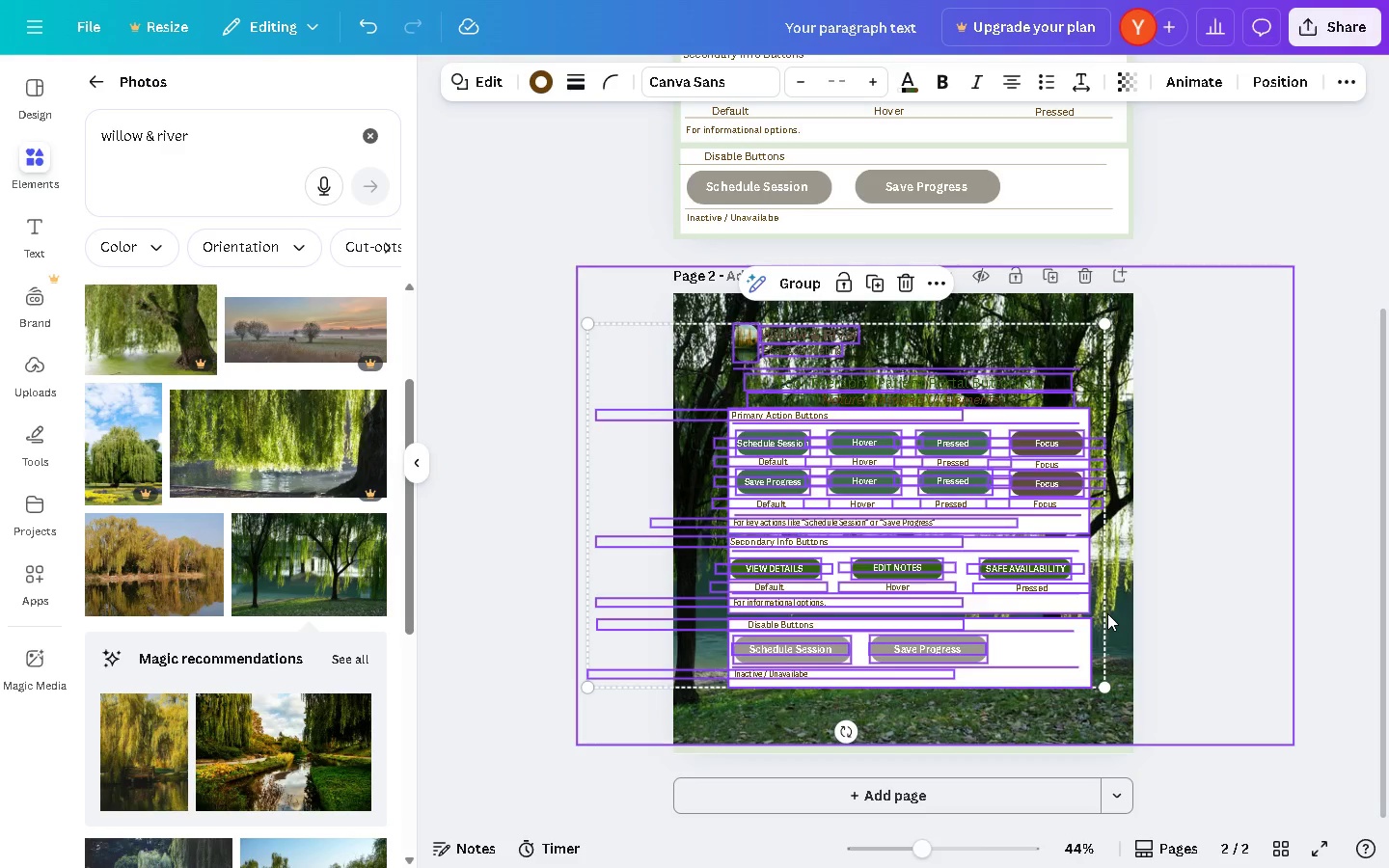 
key(Enter)
 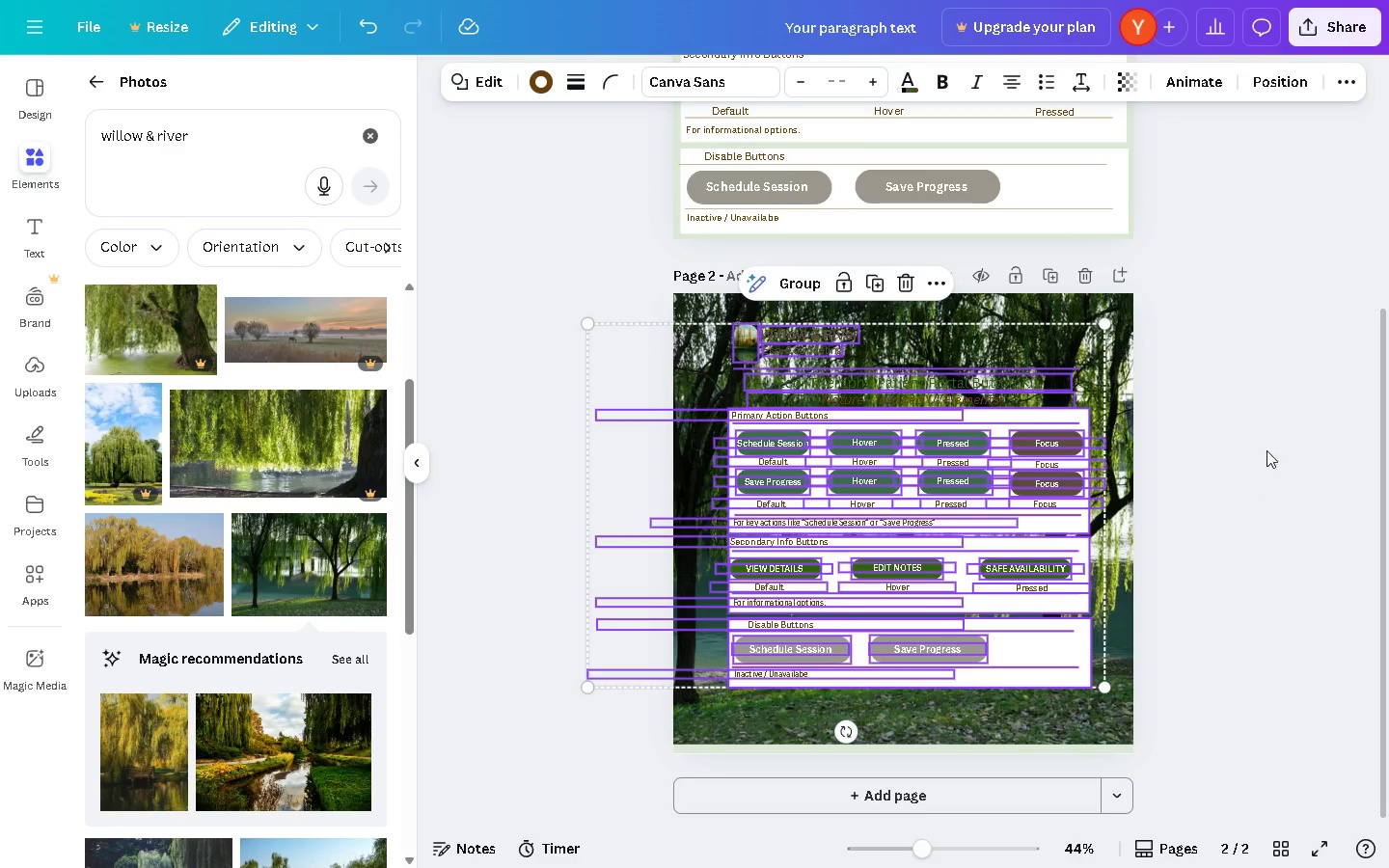 
left_click([1267, 449])
 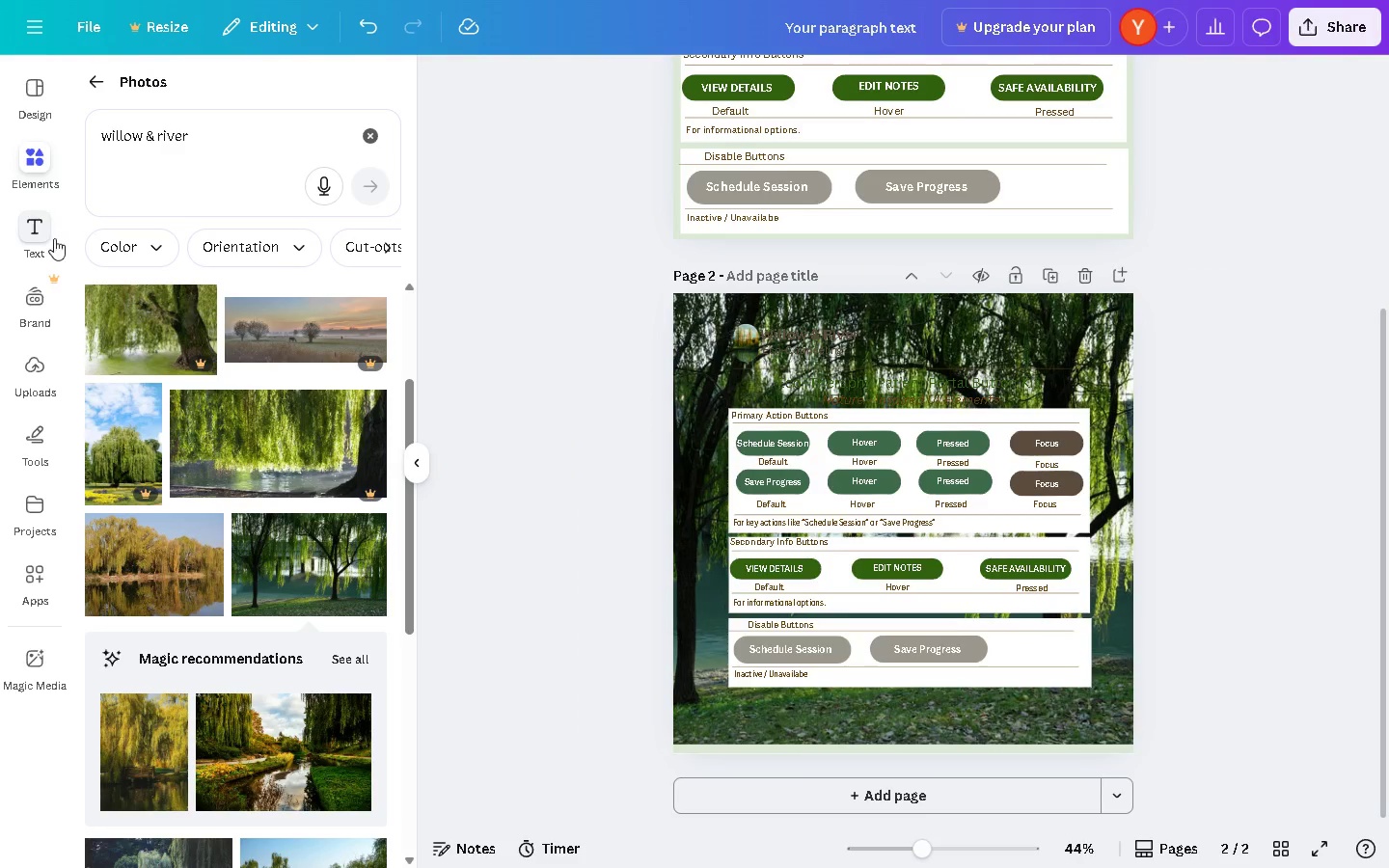 
left_click([39, 436])
 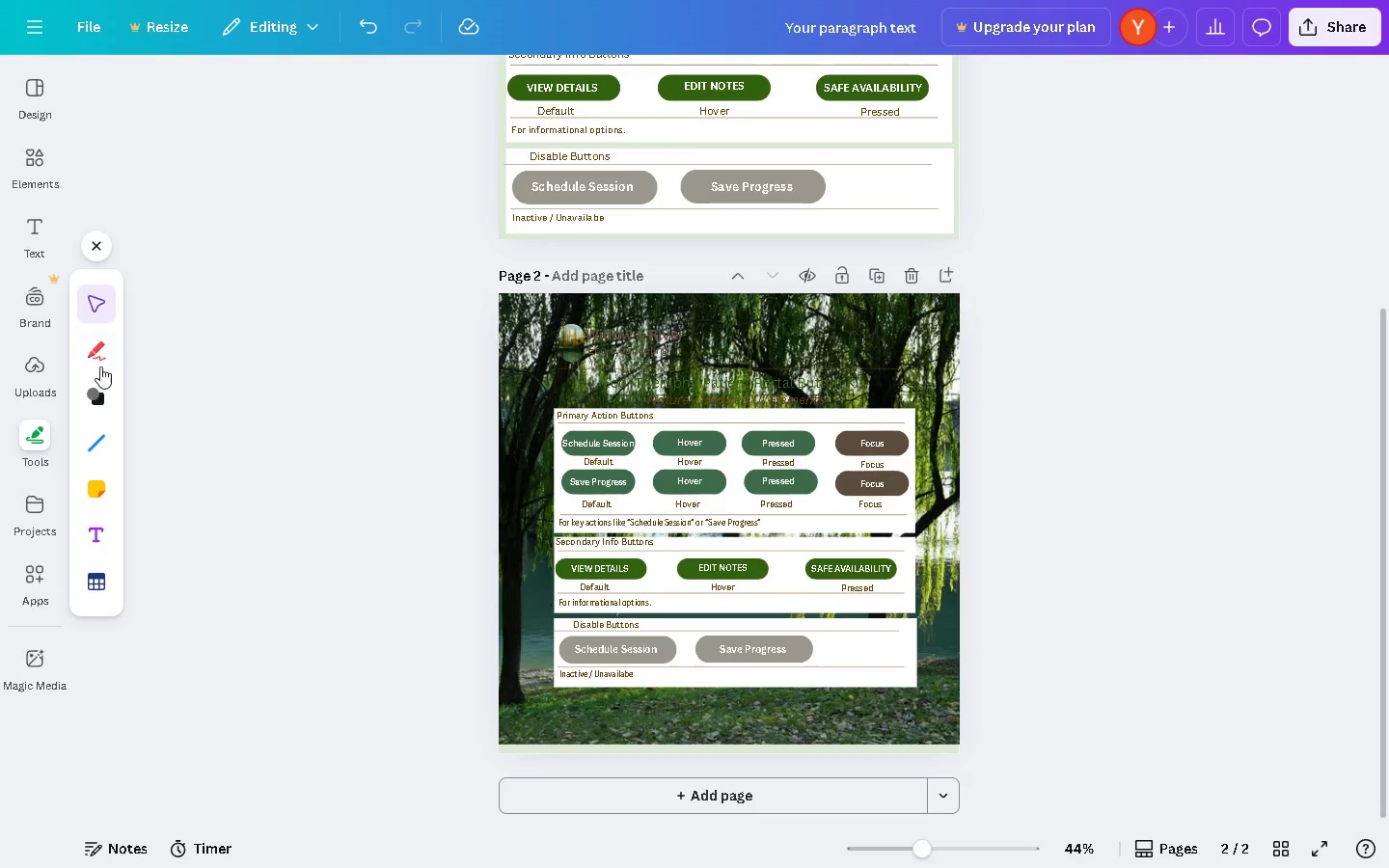 
left_click([92, 389])
 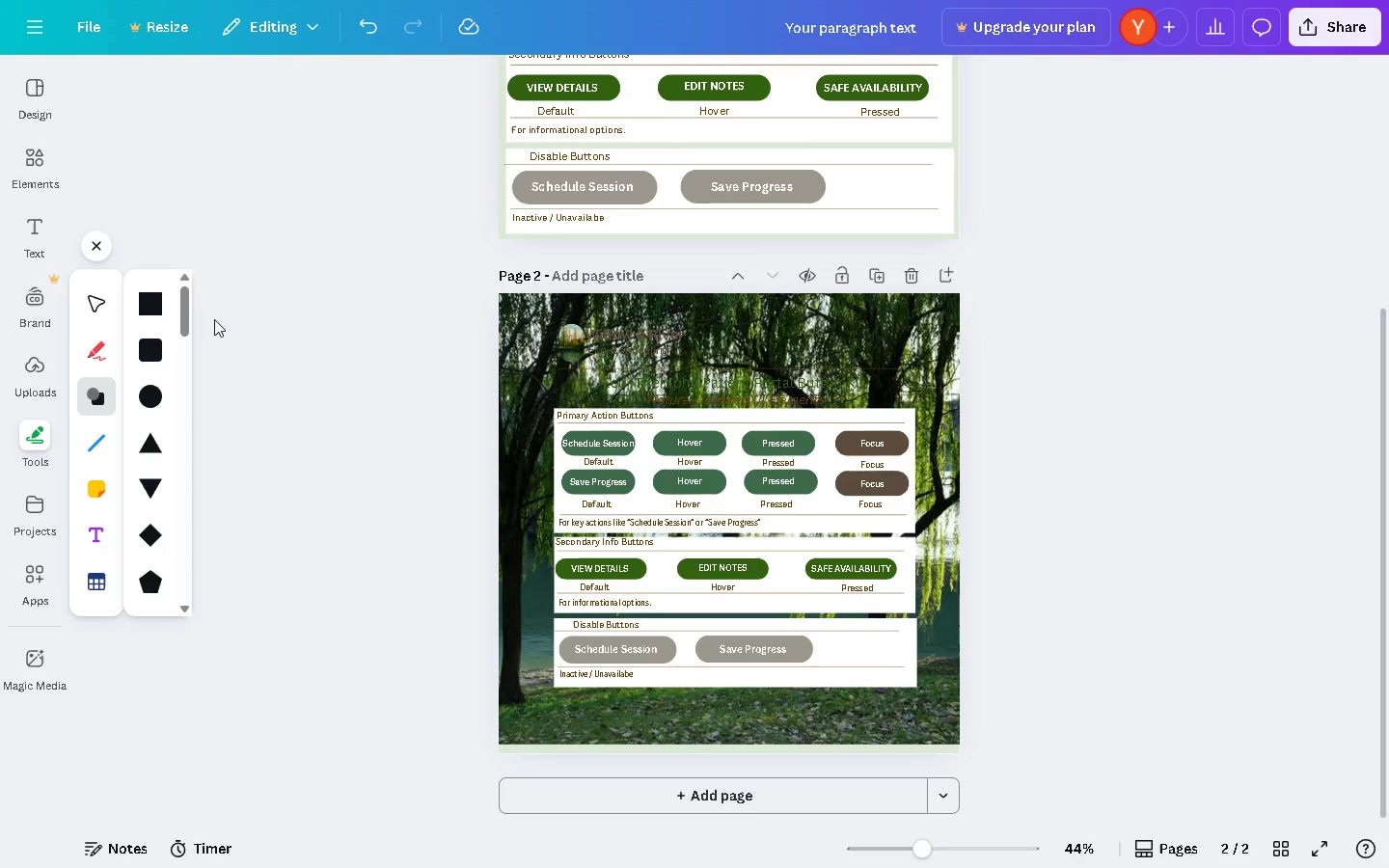 
left_click([151, 299])
 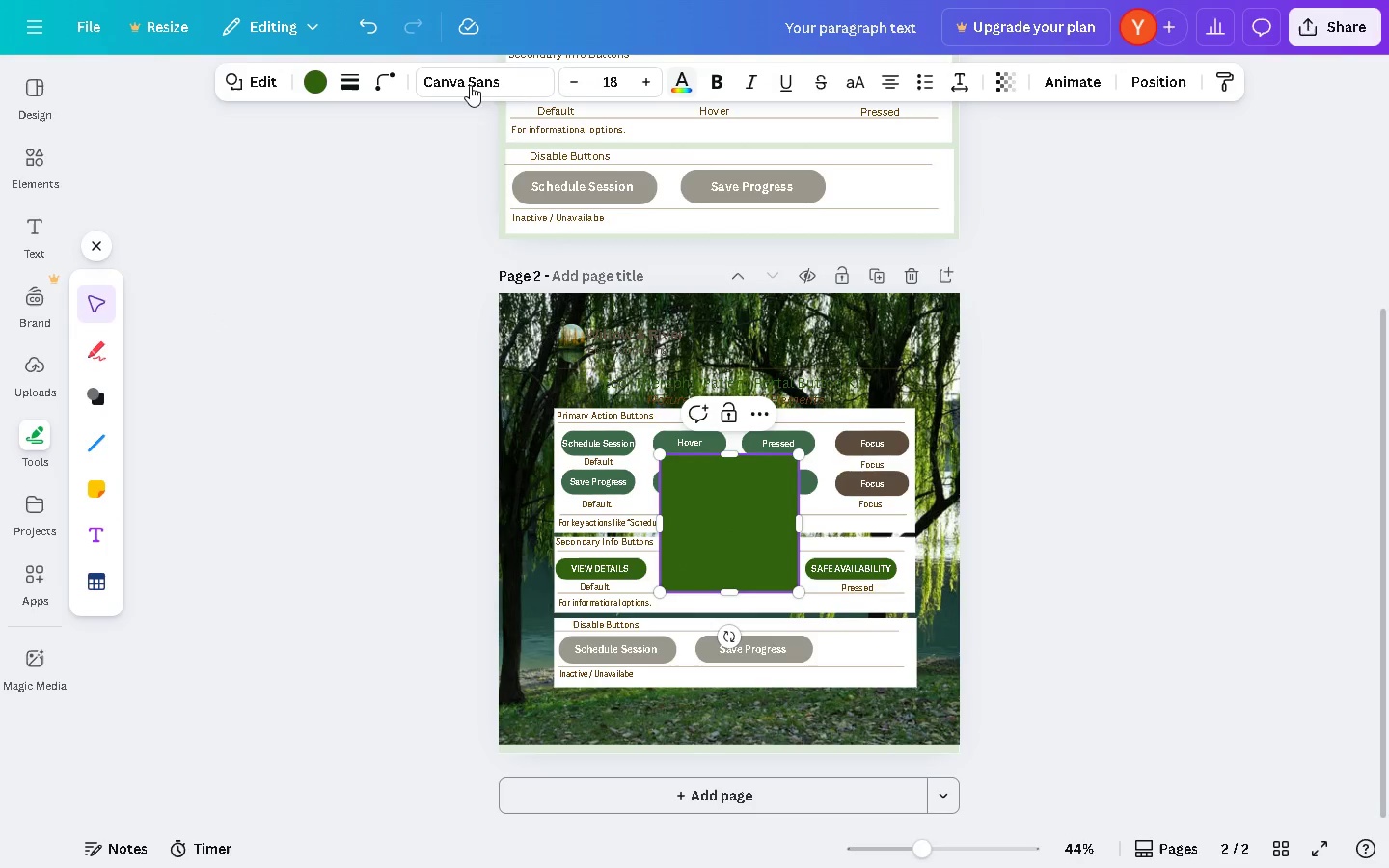 
left_click([311, 83])
 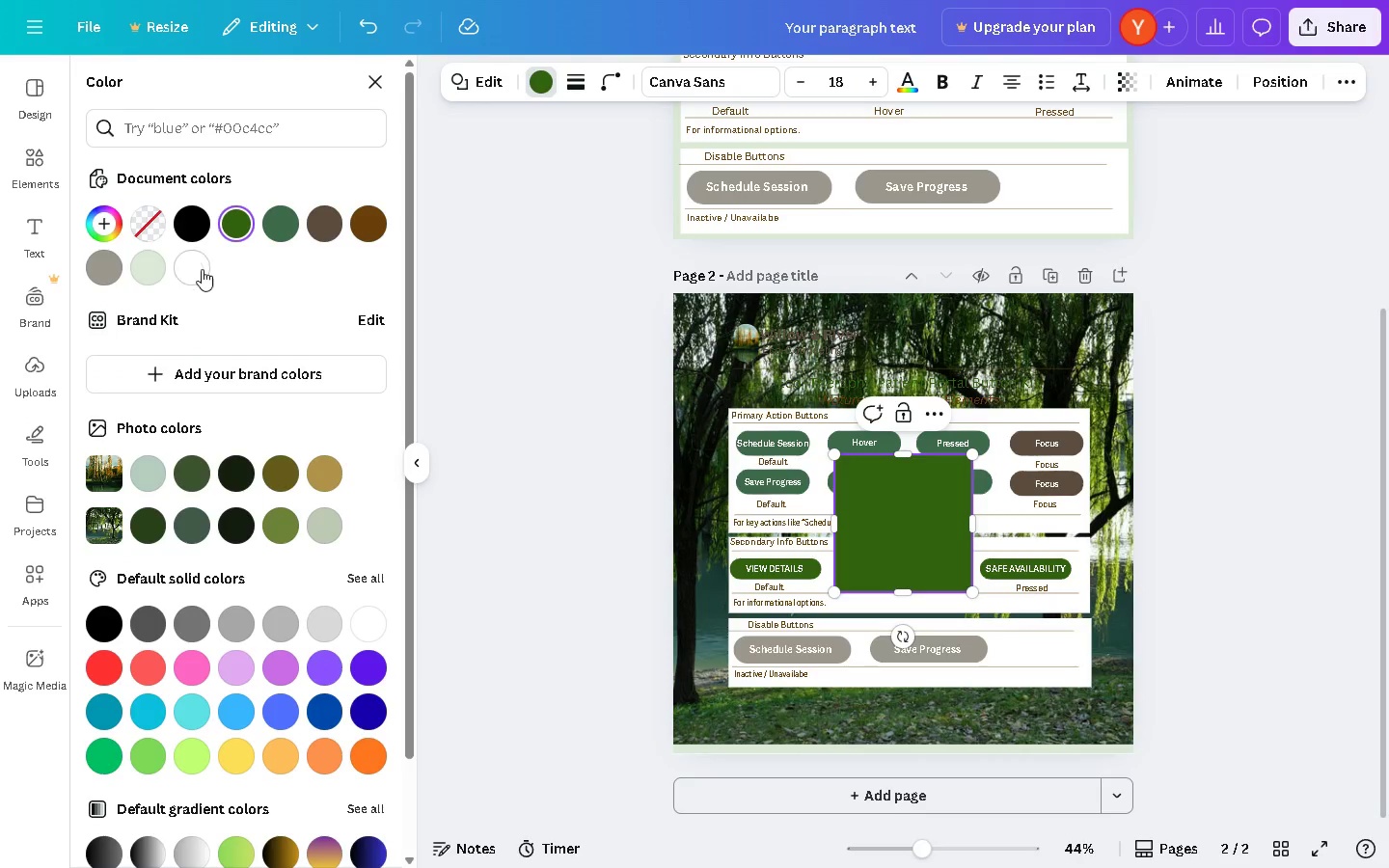 
left_click([145, 275])
 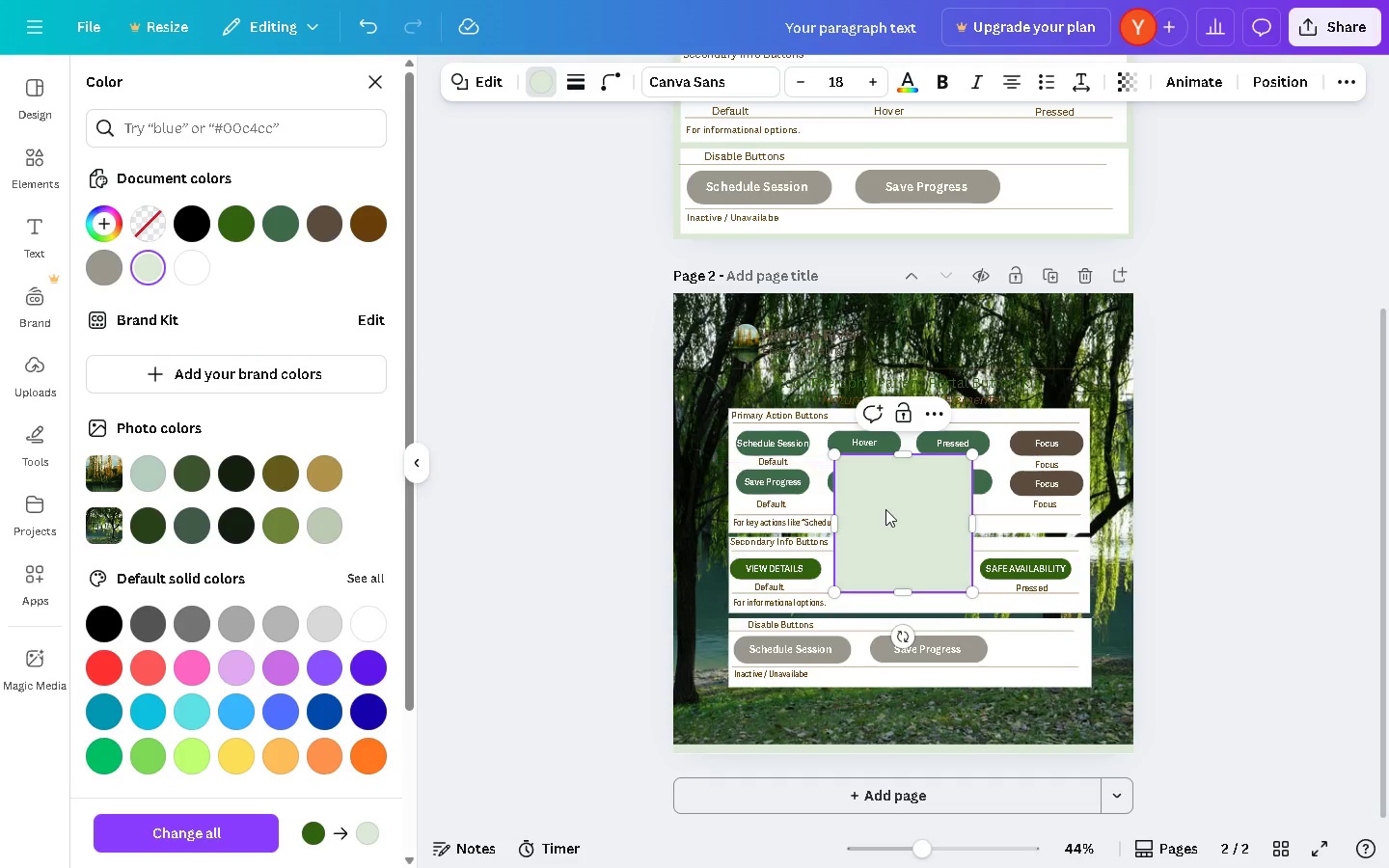 
left_click_drag(start_coordinate=[887, 514], to_coordinate=[771, 377])
 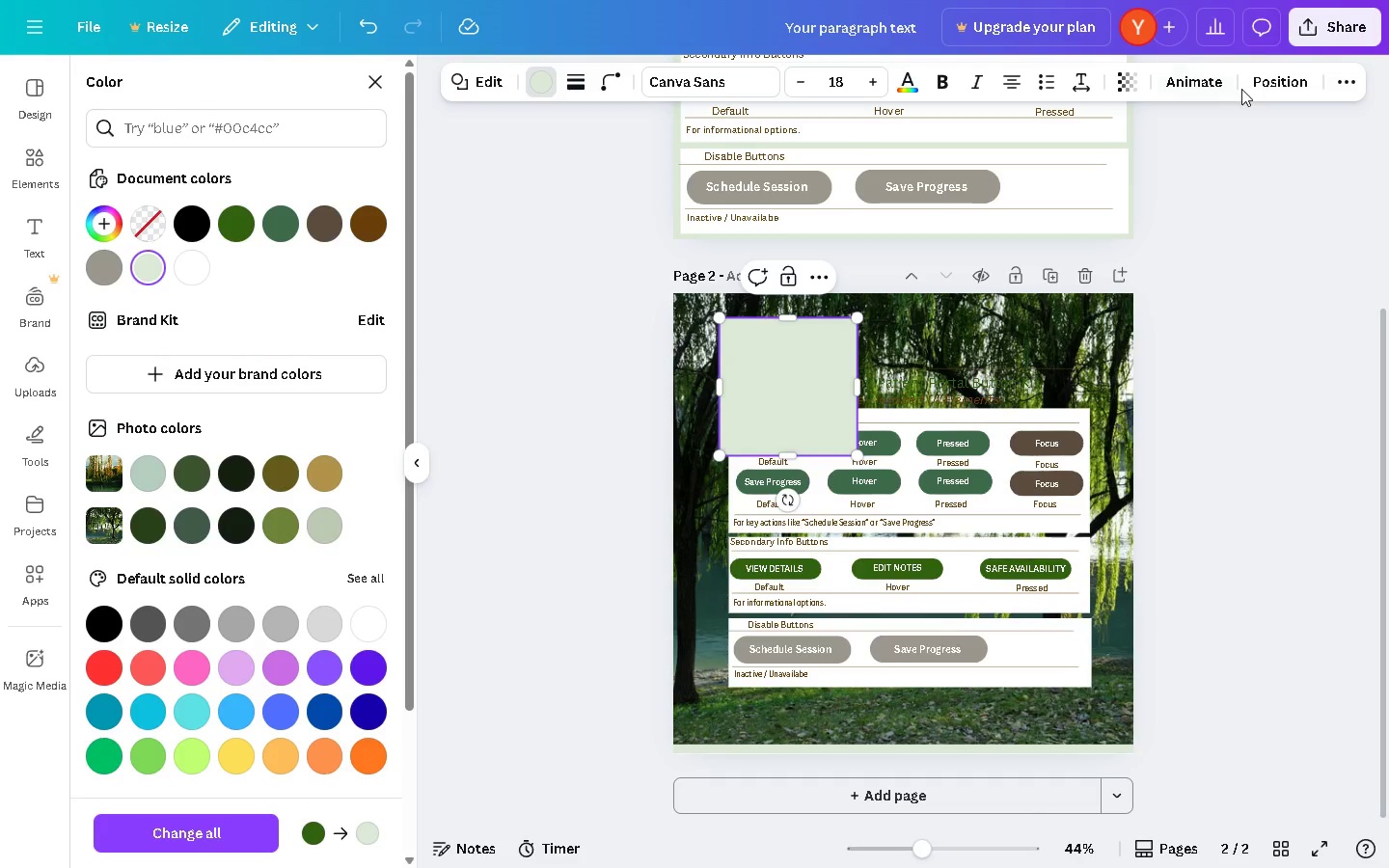 
left_click([1266, 82])
 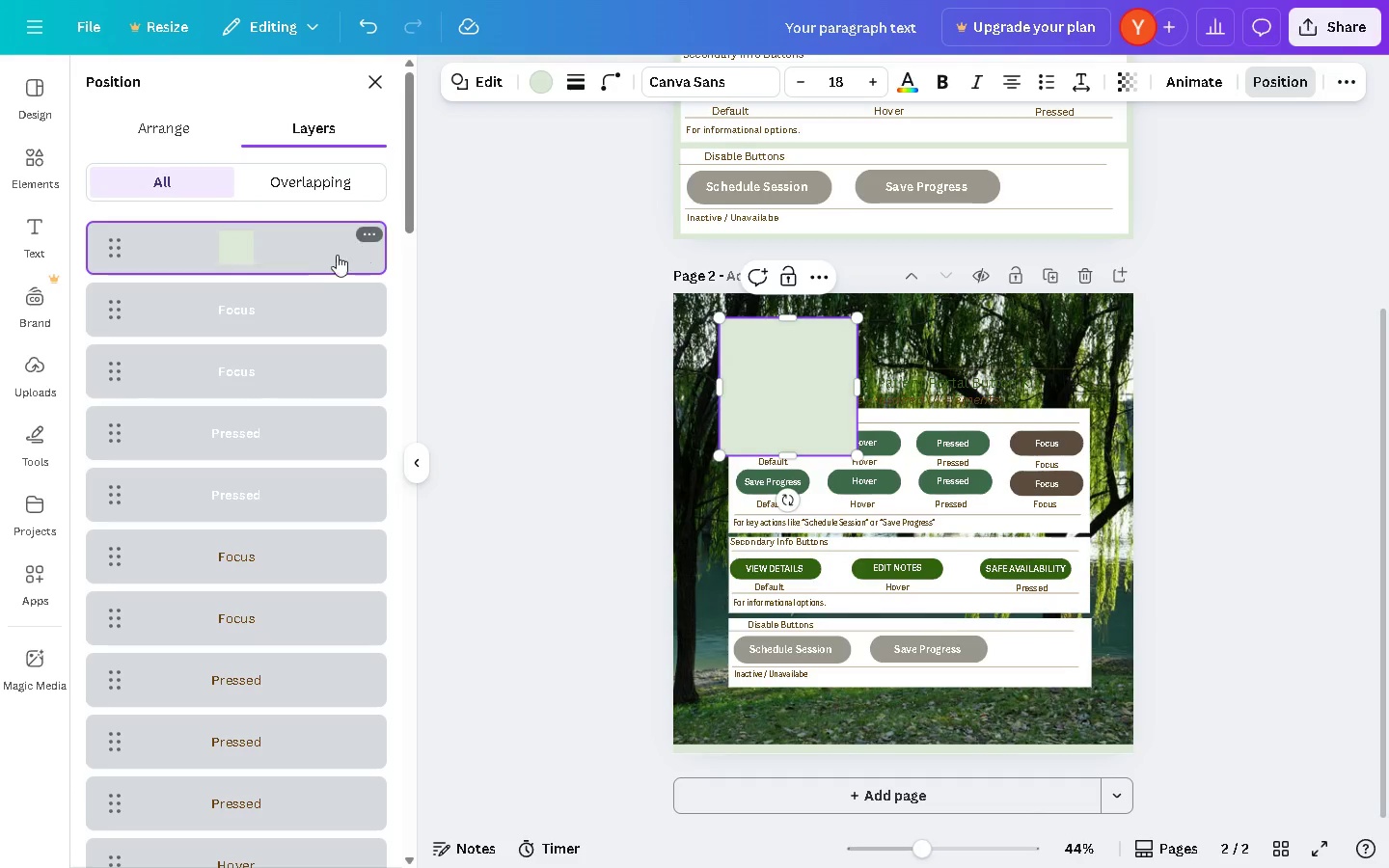 
left_click_drag(start_coordinate=[299, 263], to_coordinate=[294, 750])
 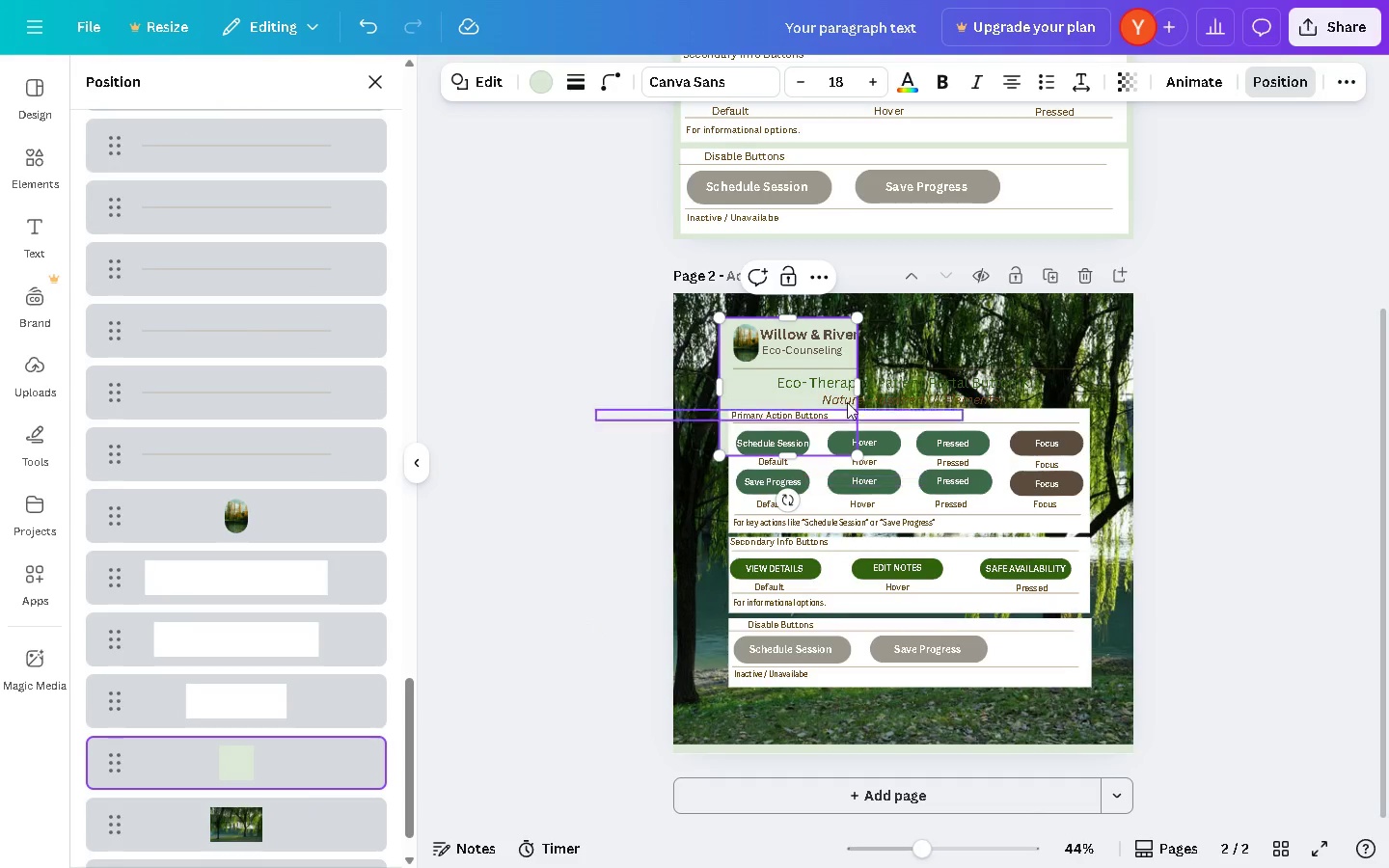 
scroll: coordinate [294, 599], scroll_direction: down, amount: 38.0
 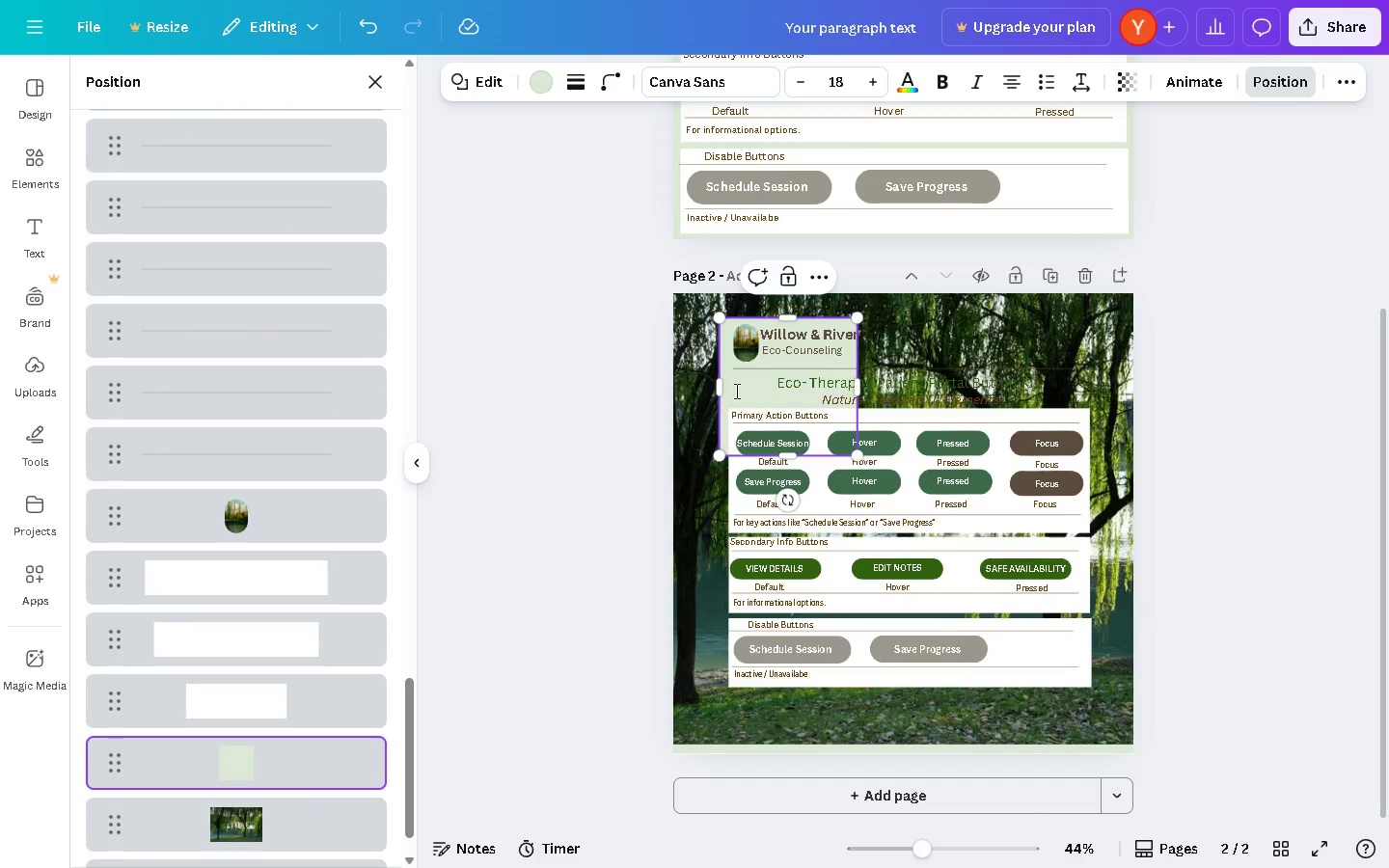 
left_click_drag(start_coordinate=[861, 456], to_coordinate=[1101, 697])
 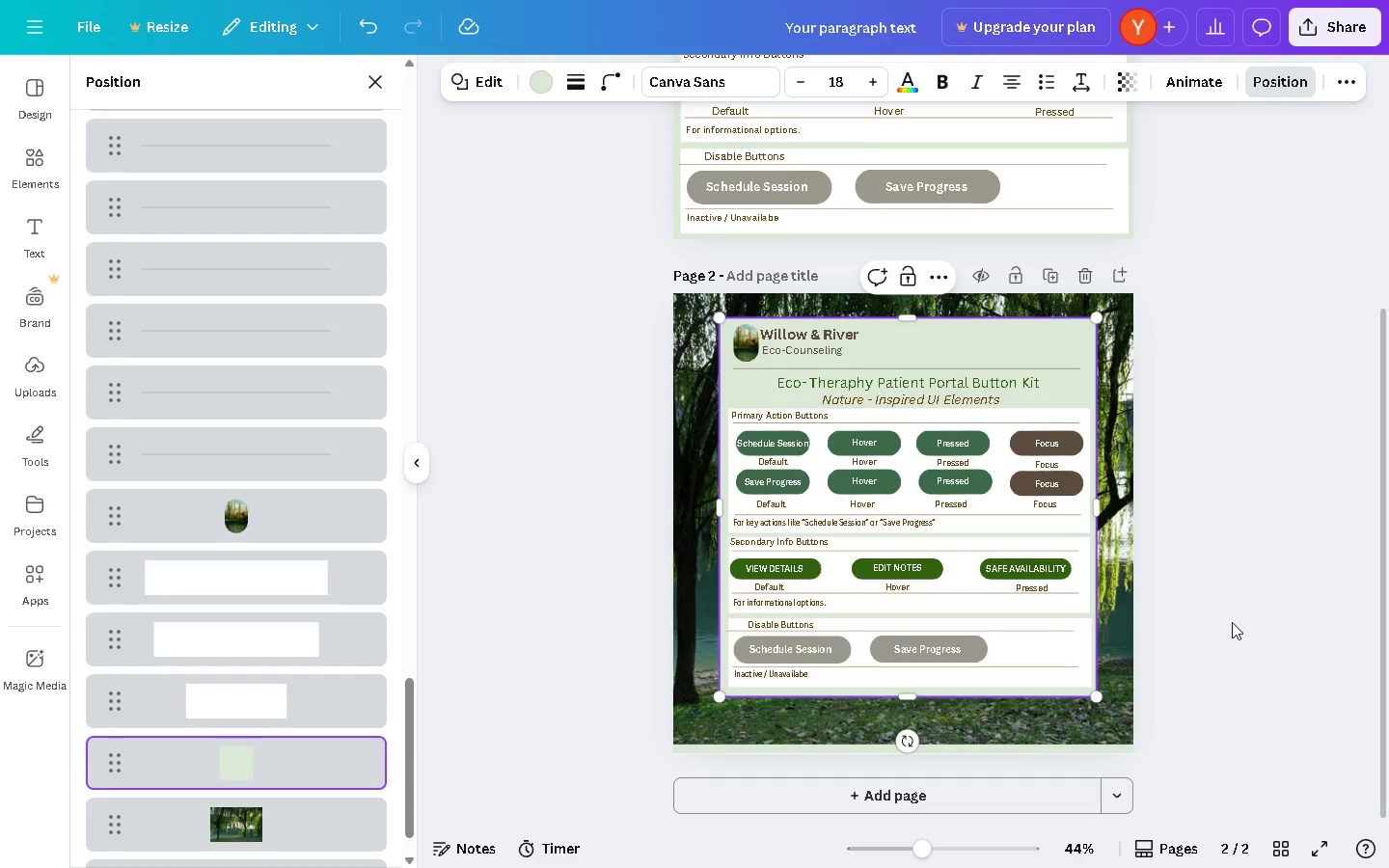 
left_click([1232, 622])
 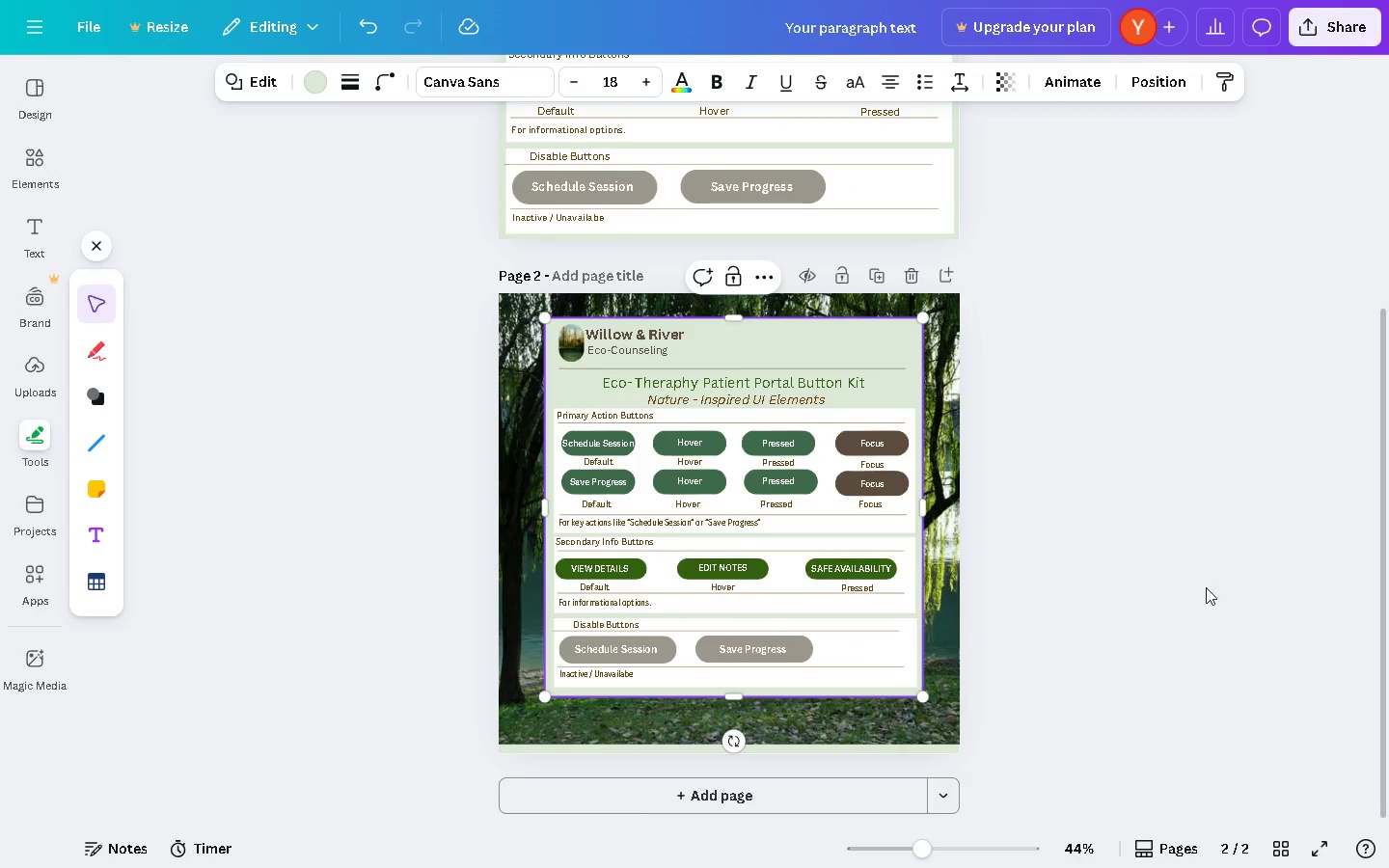 
left_click([1195, 567])
 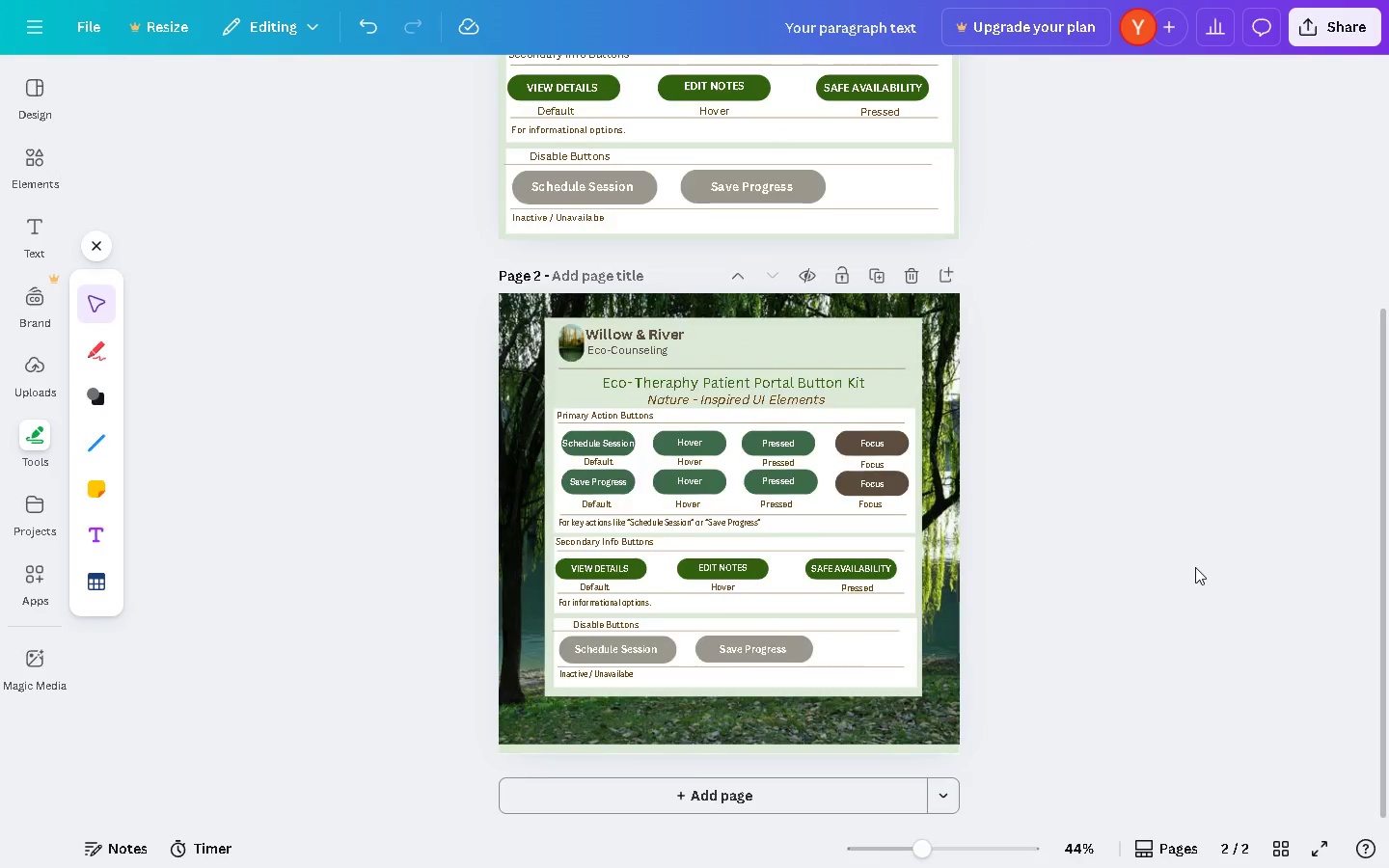 
scroll: coordinate [1195, 567], scroll_direction: up, amount: 2.0
 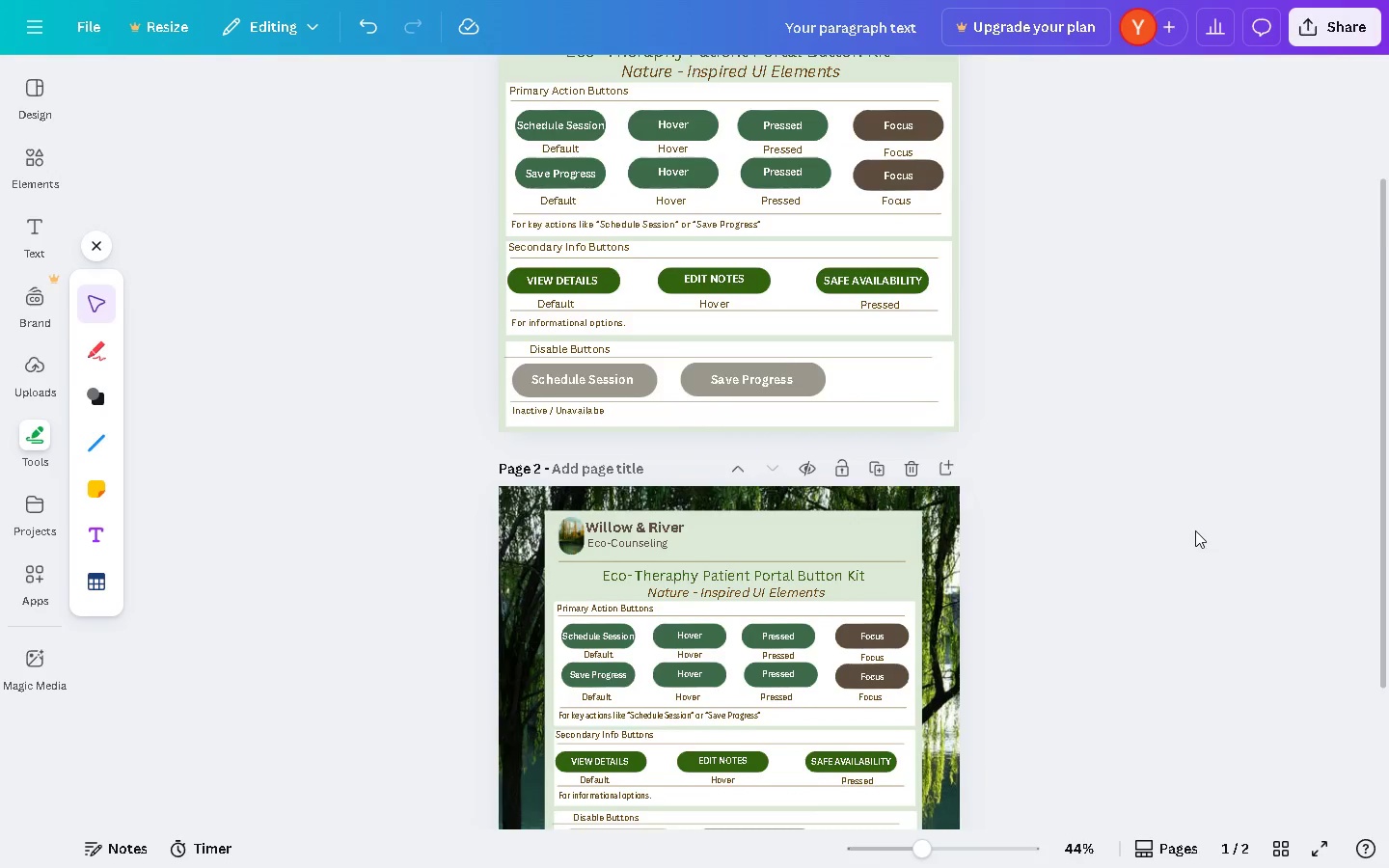 
scroll: coordinate [1195, 530], scroll_direction: down, amount: 3.0
 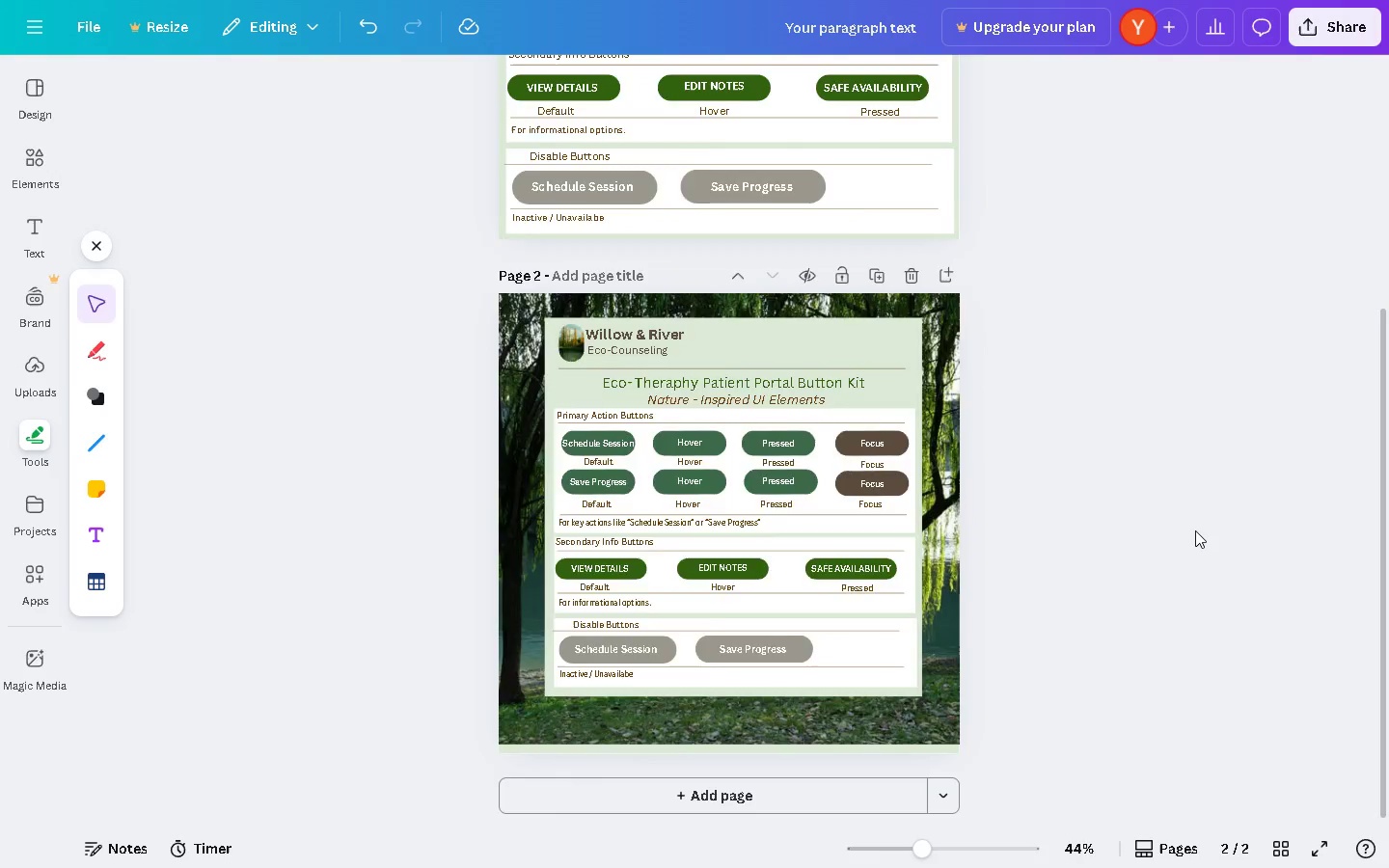 
scroll: coordinate [1196, 513], scroll_direction: up, amount: 9.0
 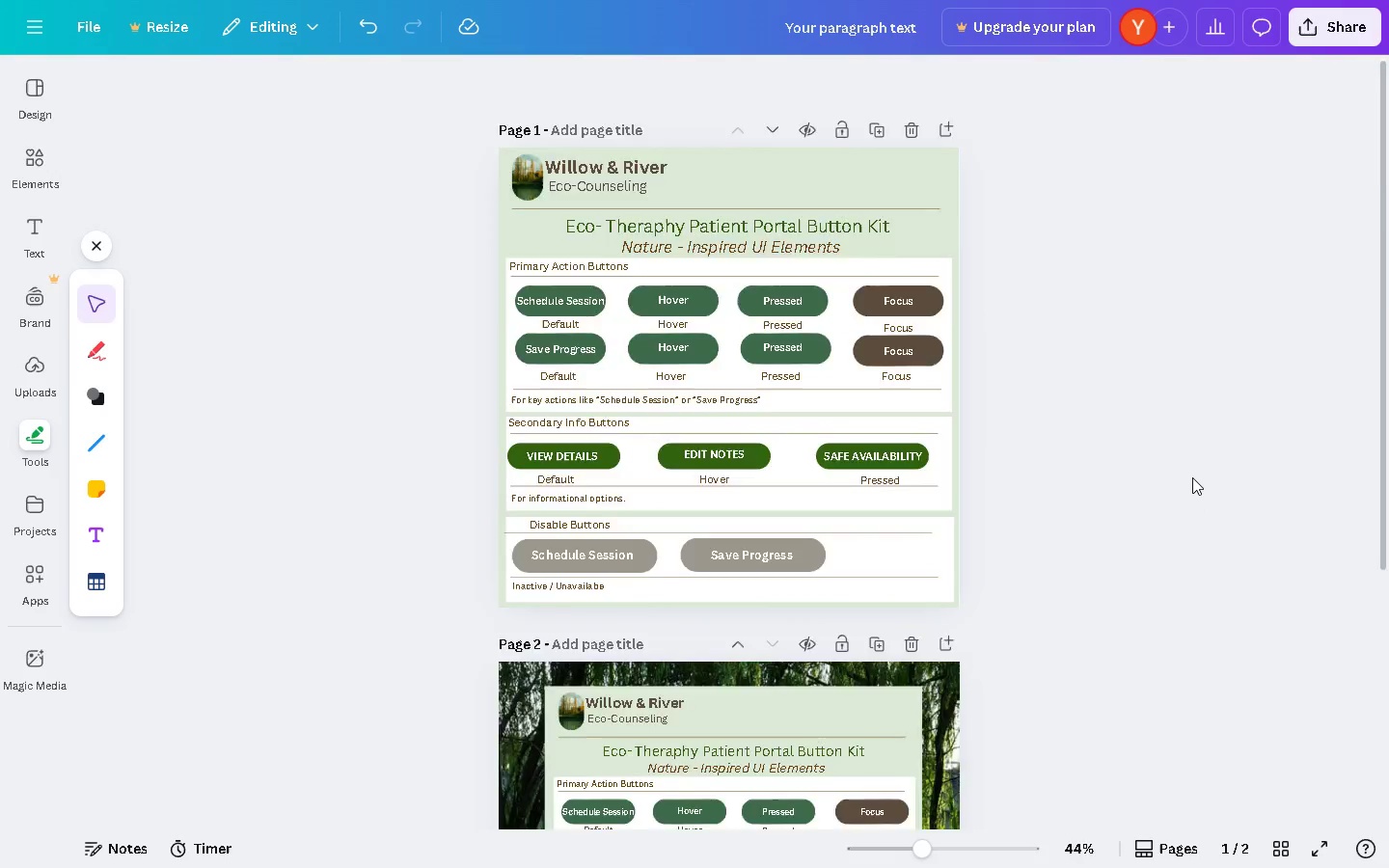 
scroll: coordinate [1191, 477], scroll_direction: down, amount: 5.0
 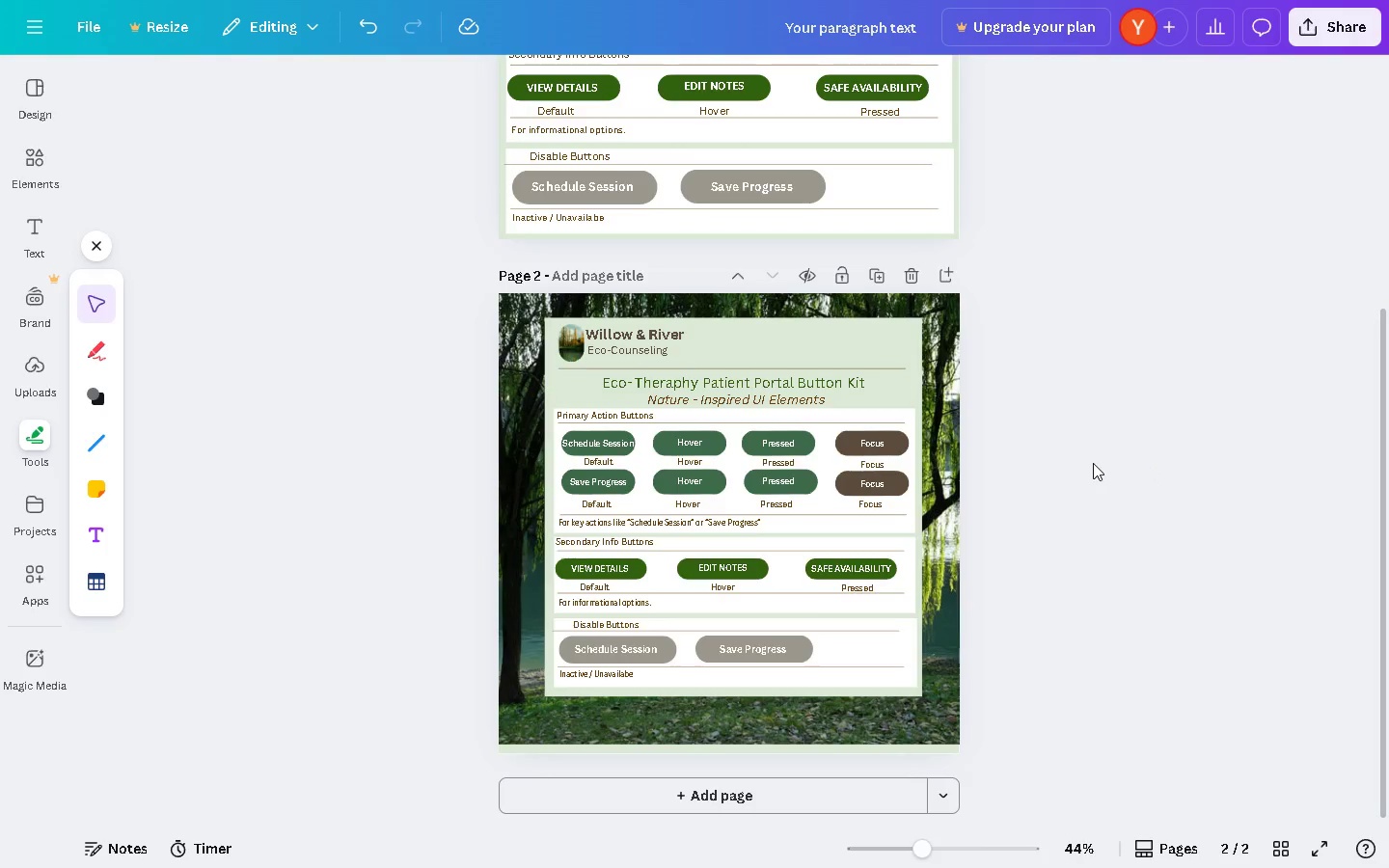 
left_click([1082, 543])
 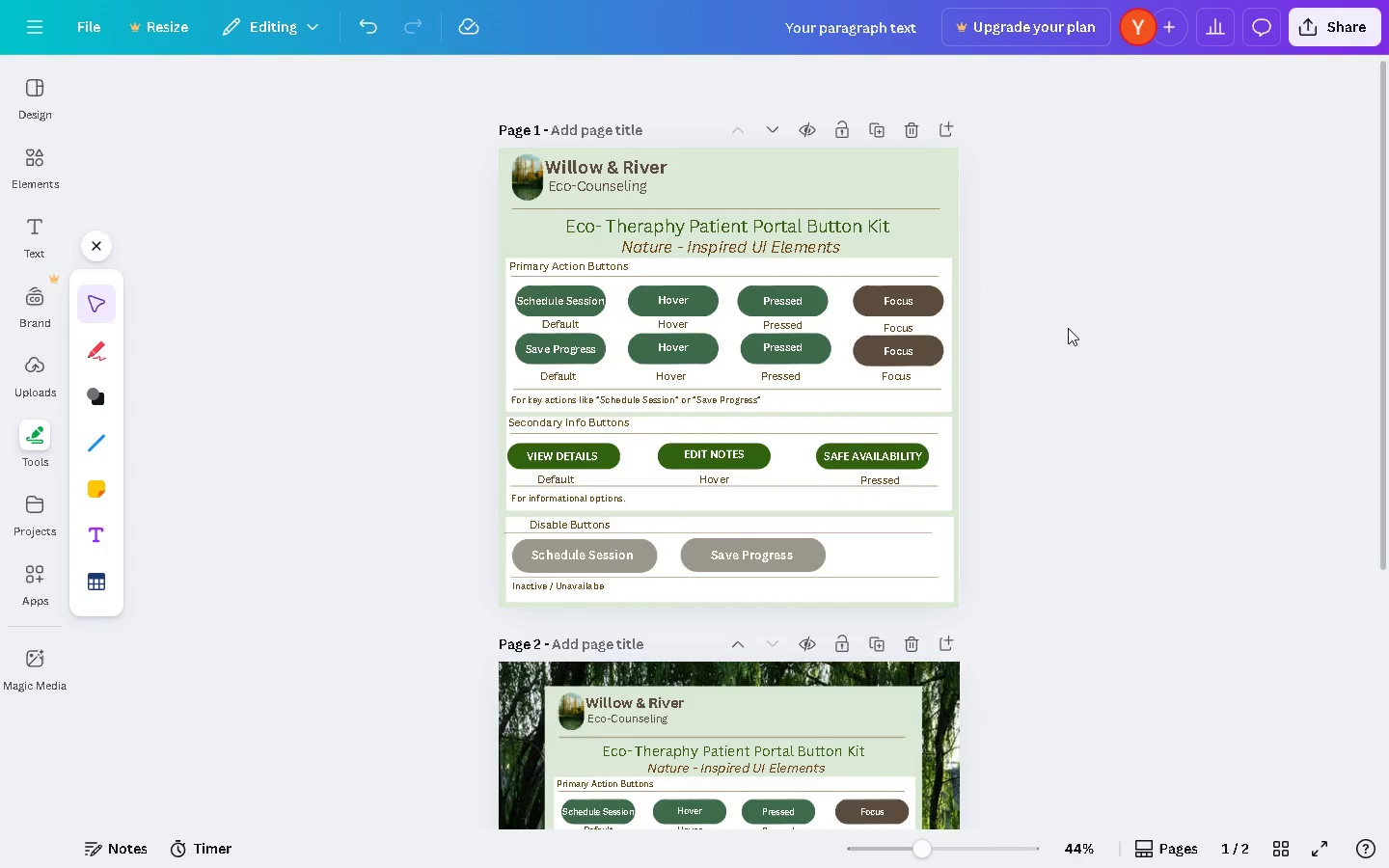 
scroll: coordinate [1059, 603], scroll_direction: up, amount: 9.0
 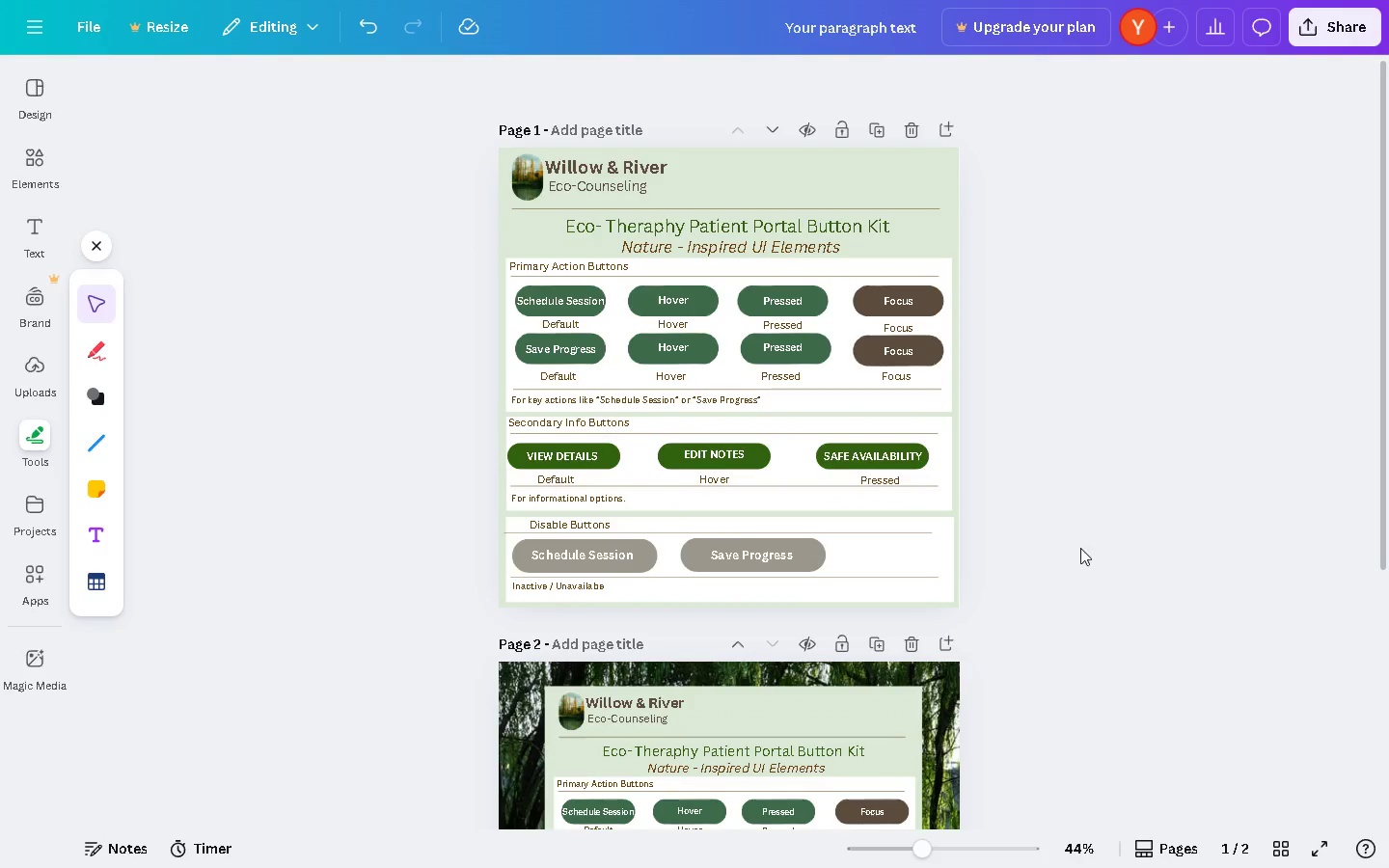 
key(Alt+Tab)